 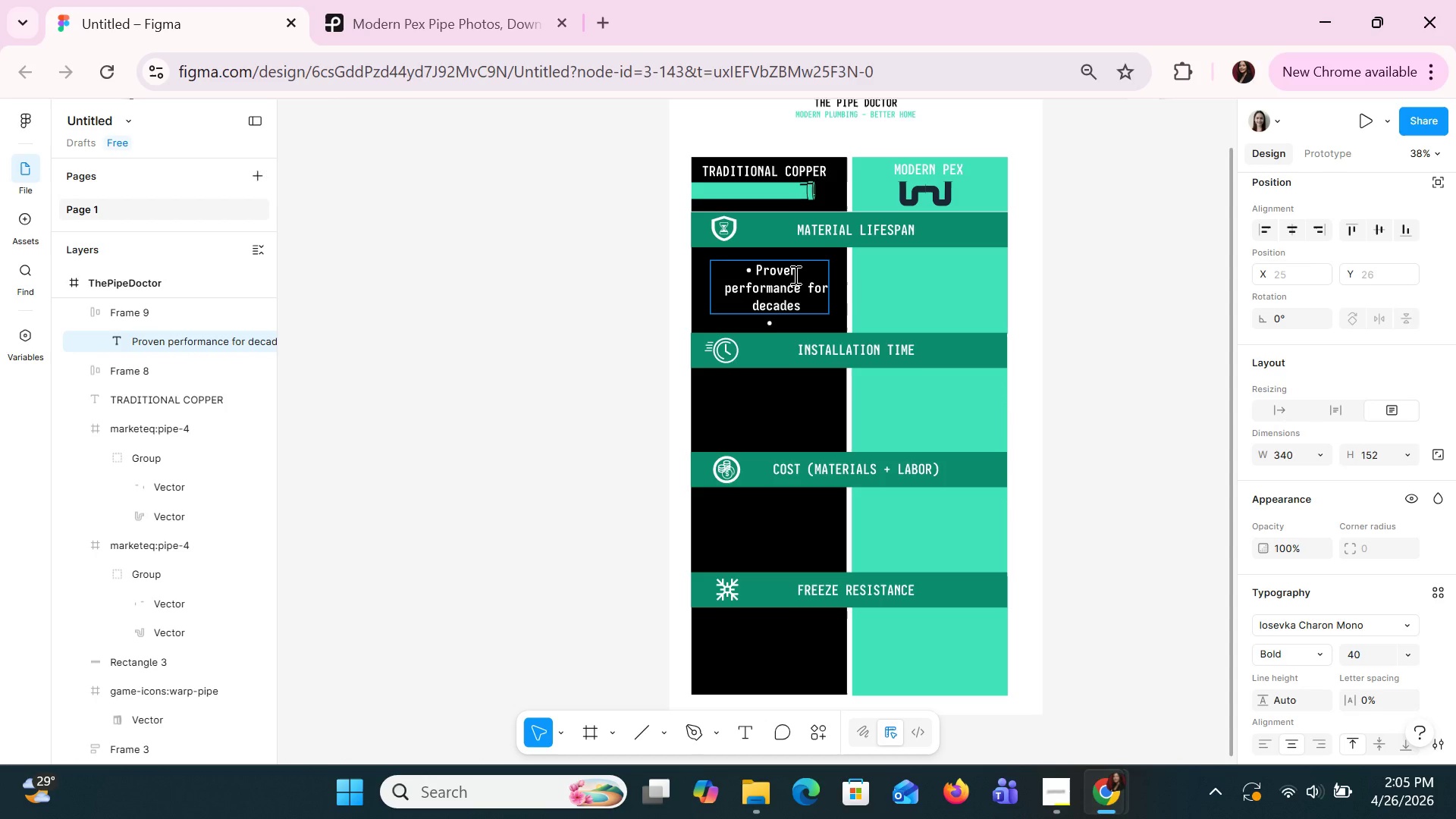 
type(50= )
key(Backspace)
key(Backspace)
type(+ year)
 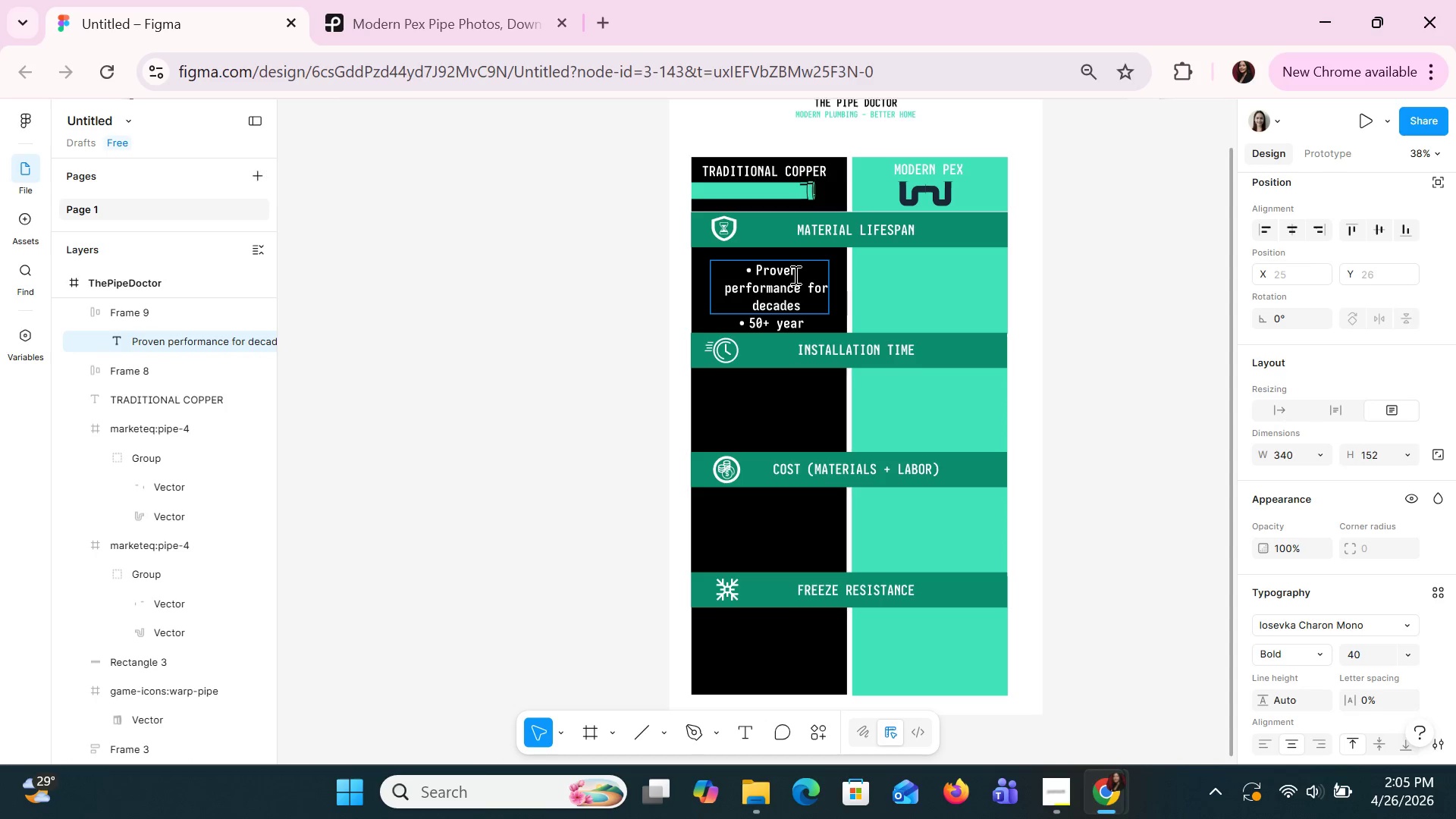 
type( exceptional durability)
 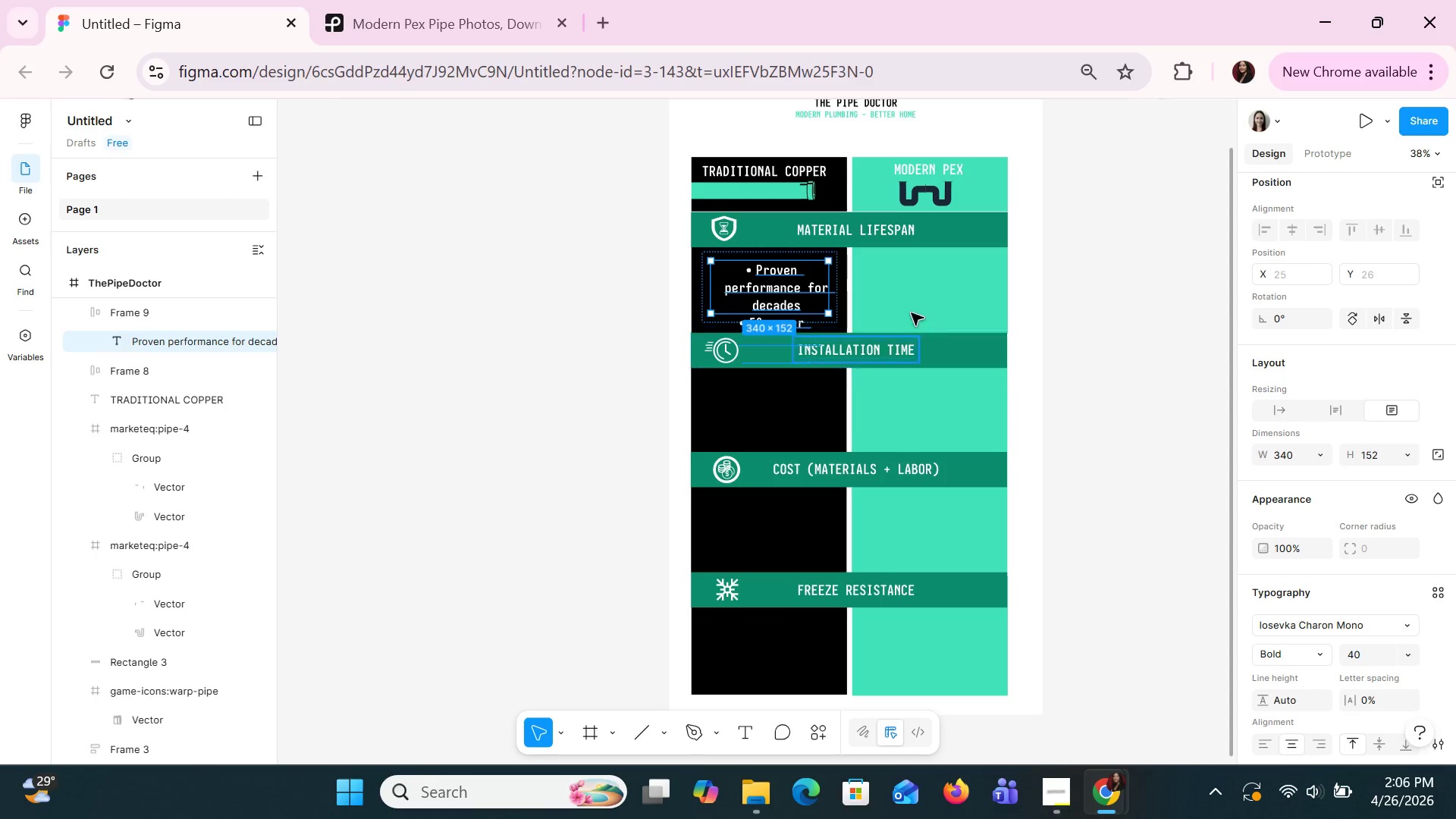 
left_click_drag(start_coordinate=[831, 278], to_coordinate=[842, 278])
 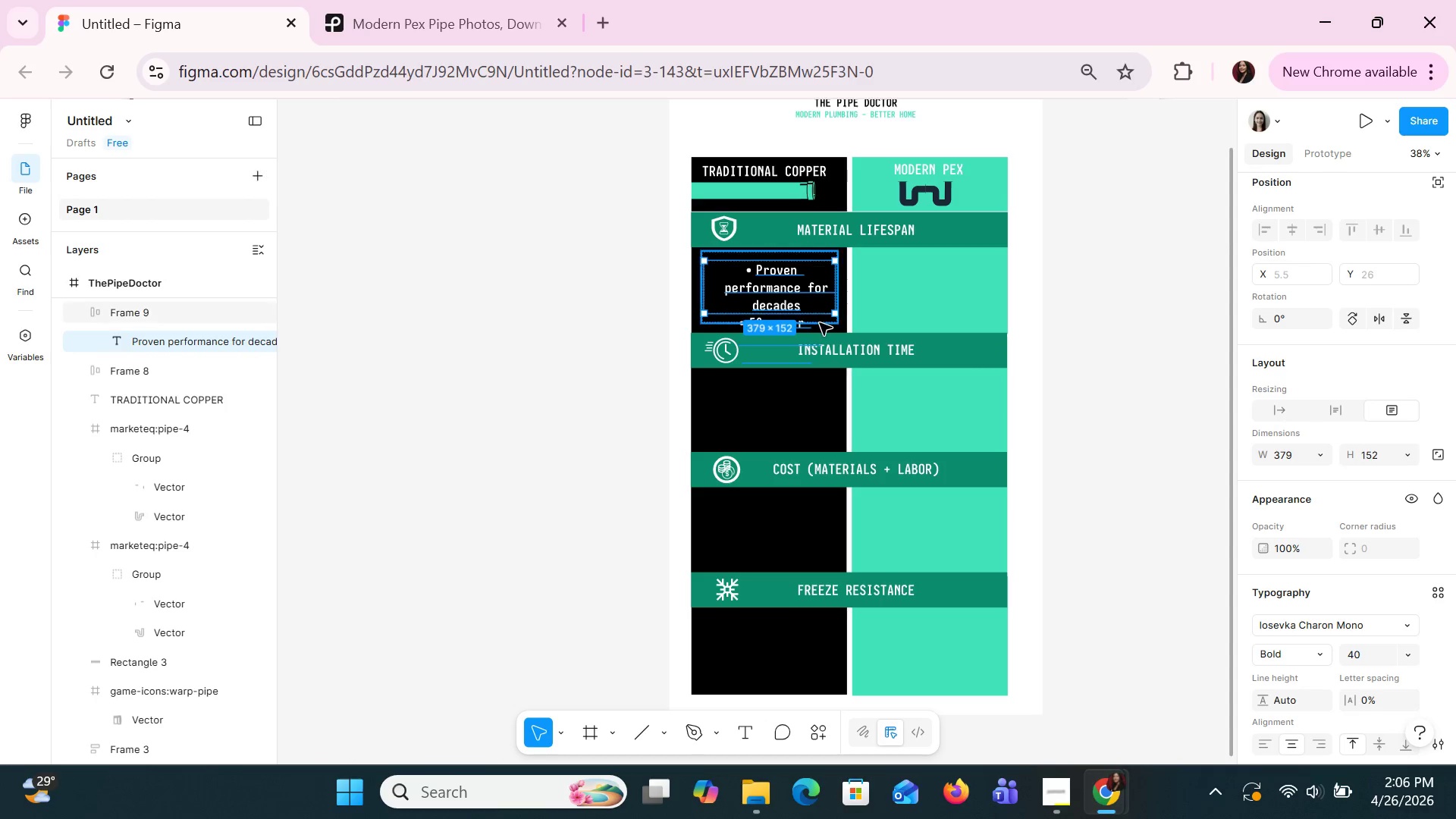 
left_click([819, 322])
 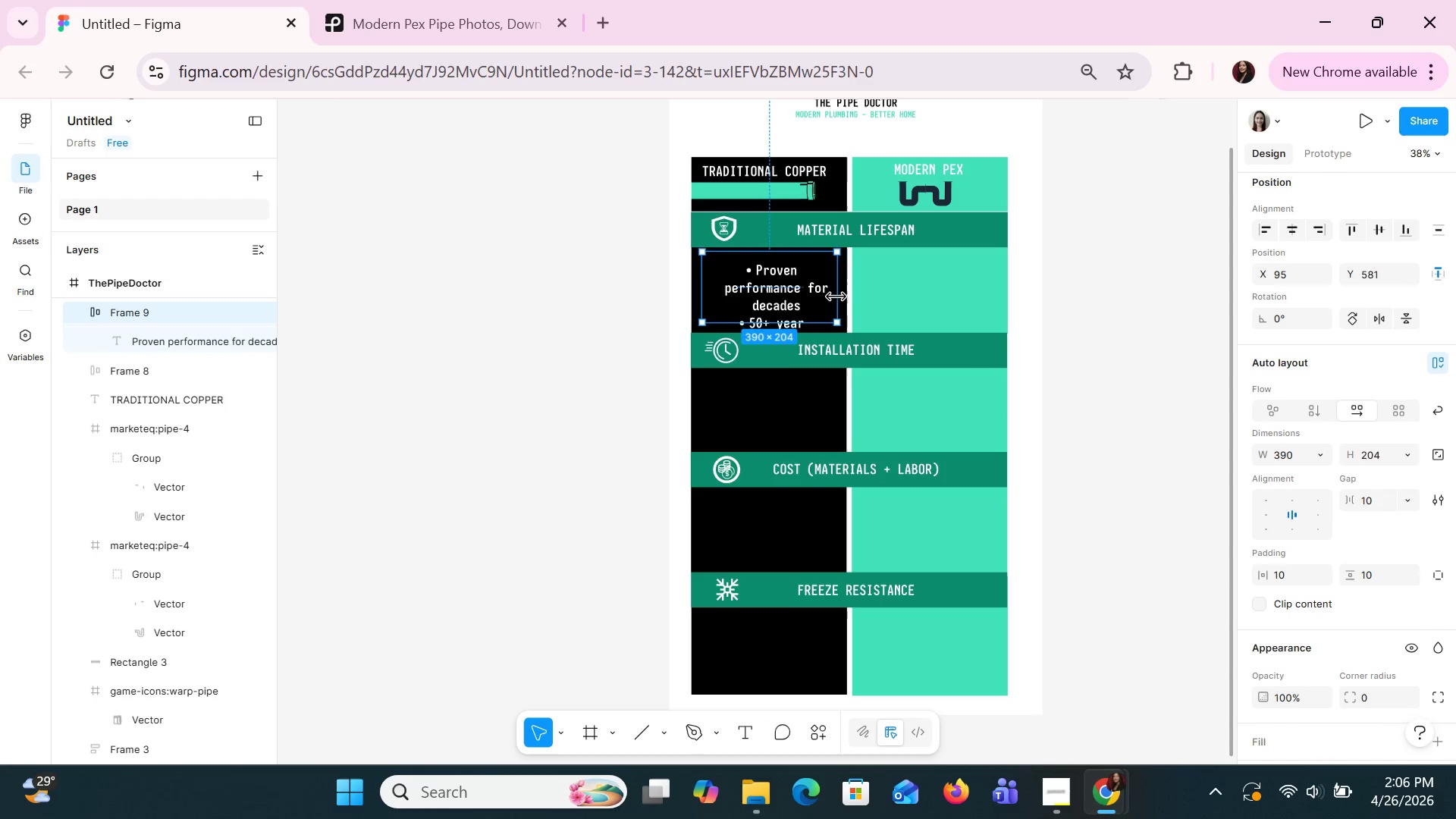 
left_click_drag(start_coordinate=[836, 297], to_coordinate=[850, 300])
 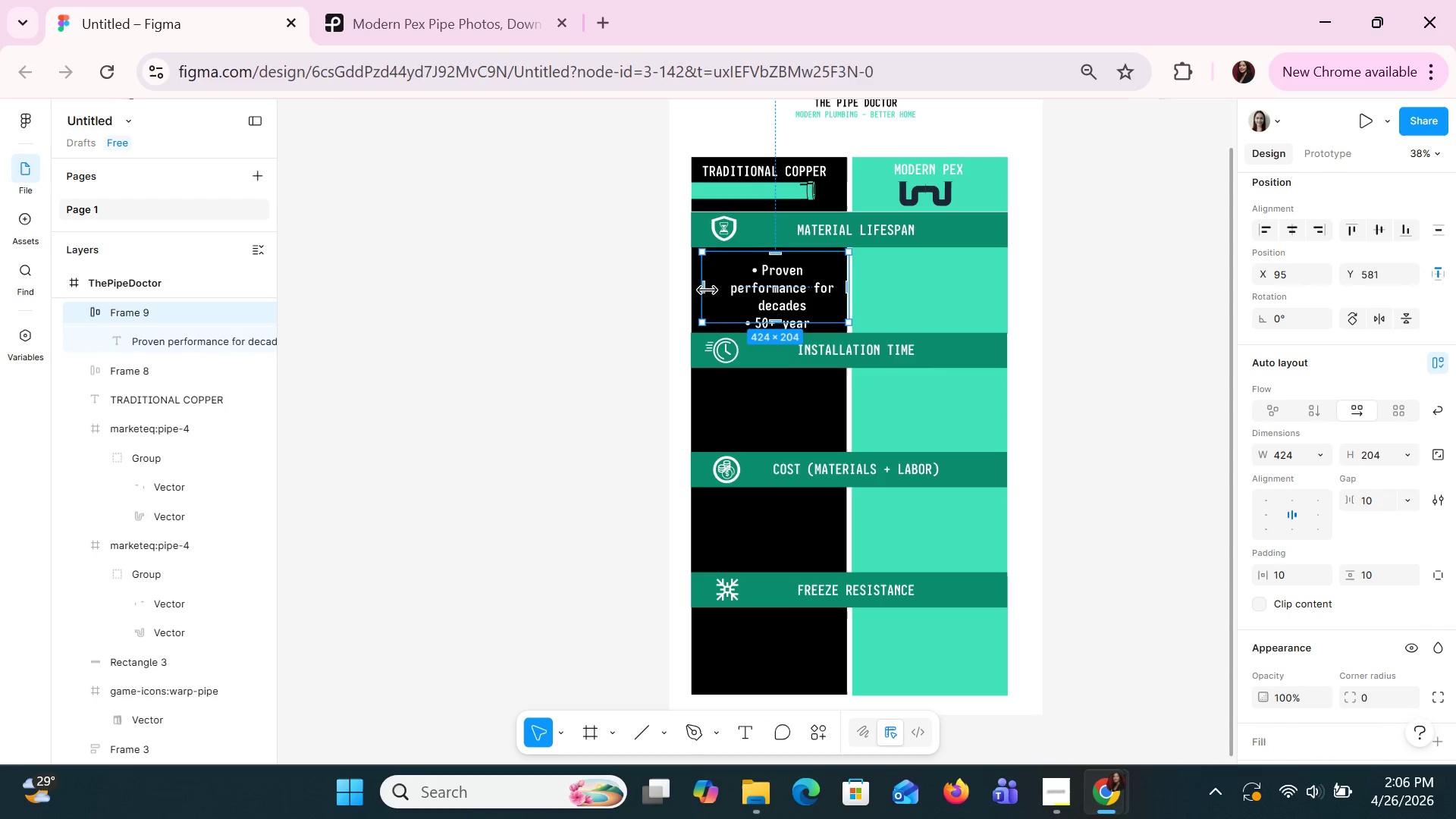 
left_click_drag(start_coordinate=[706, 288], to_coordinate=[695, 284])
 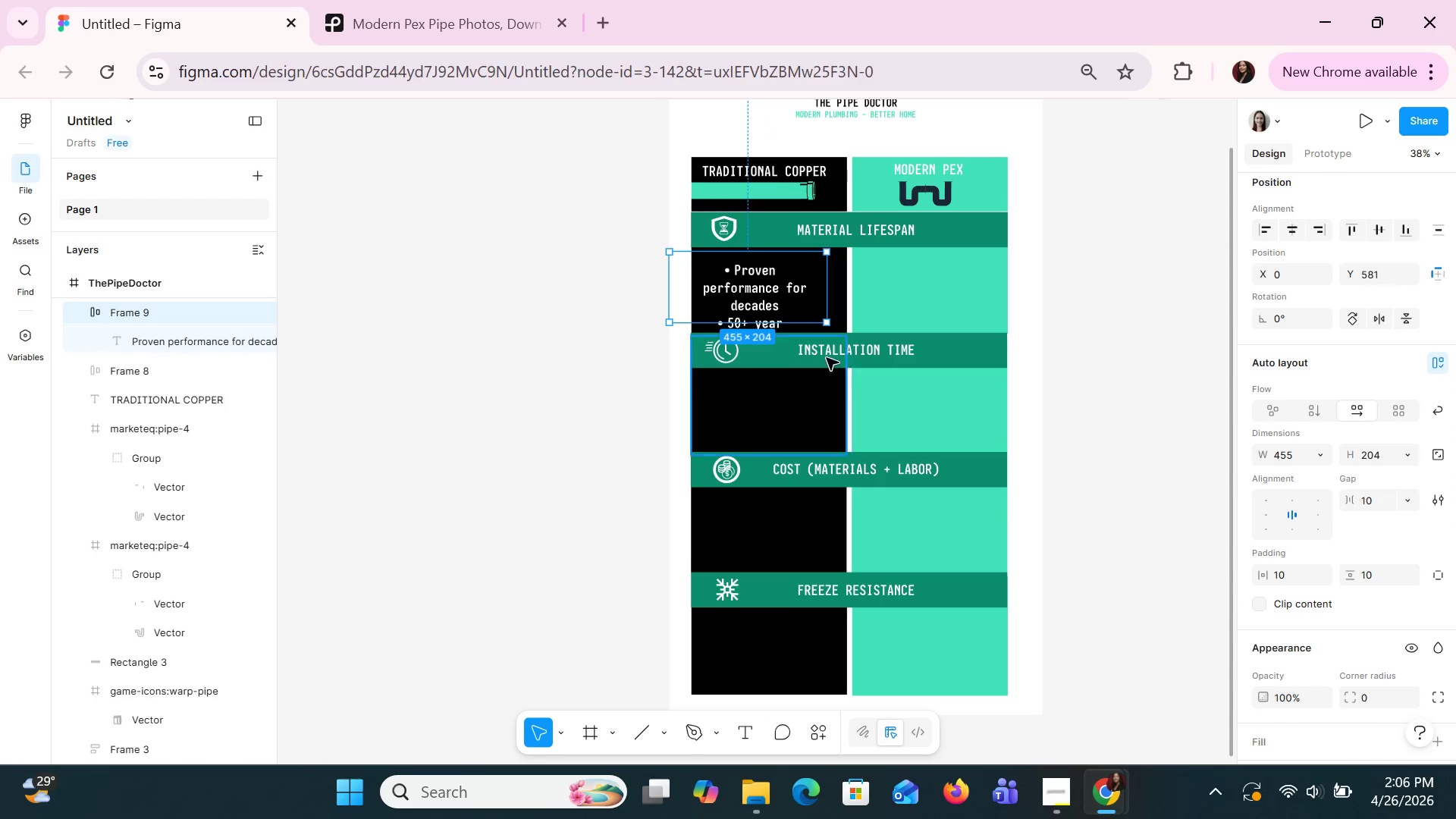 
key(ArrowUp)
 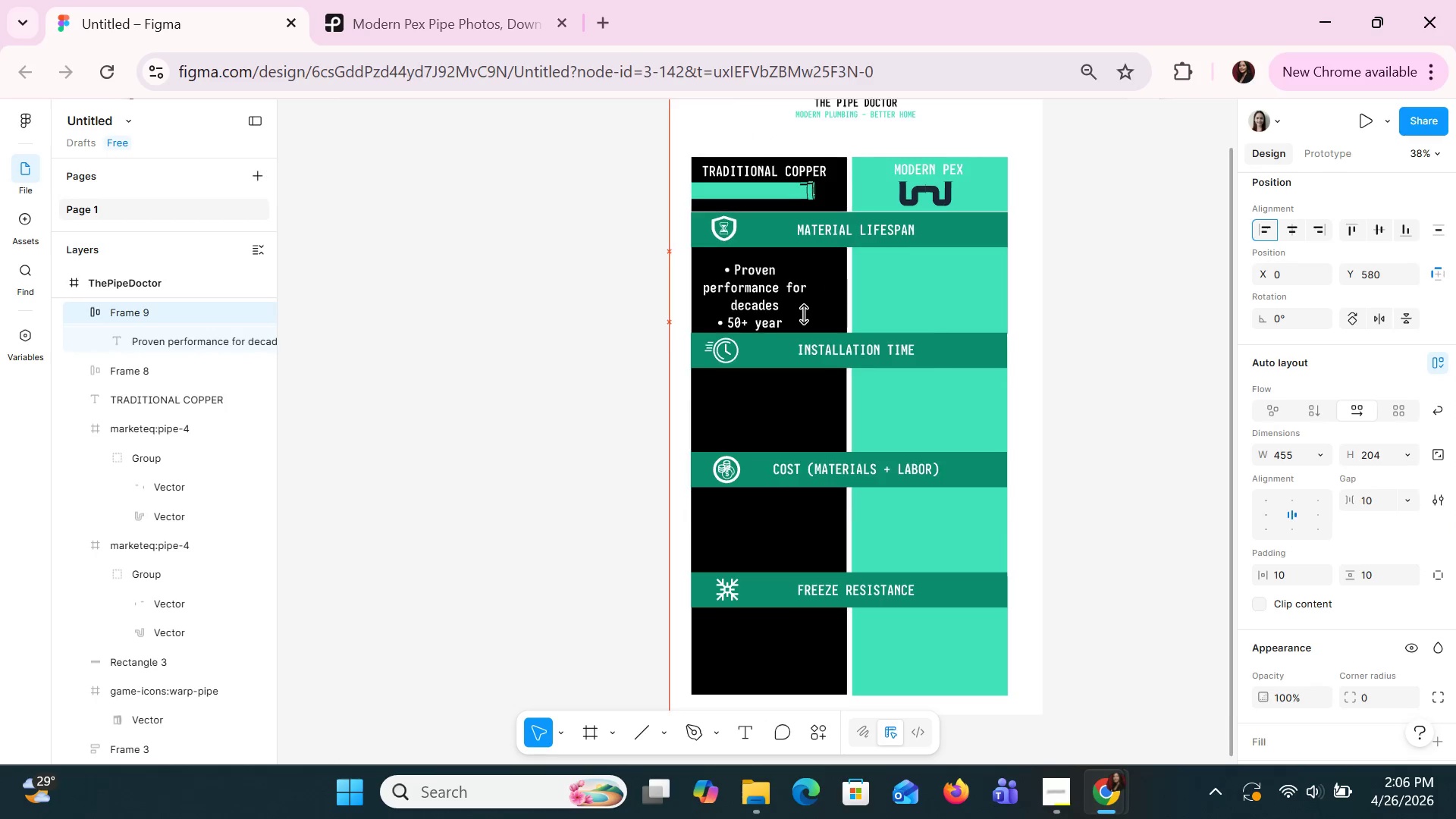 
key(ArrowUp)
 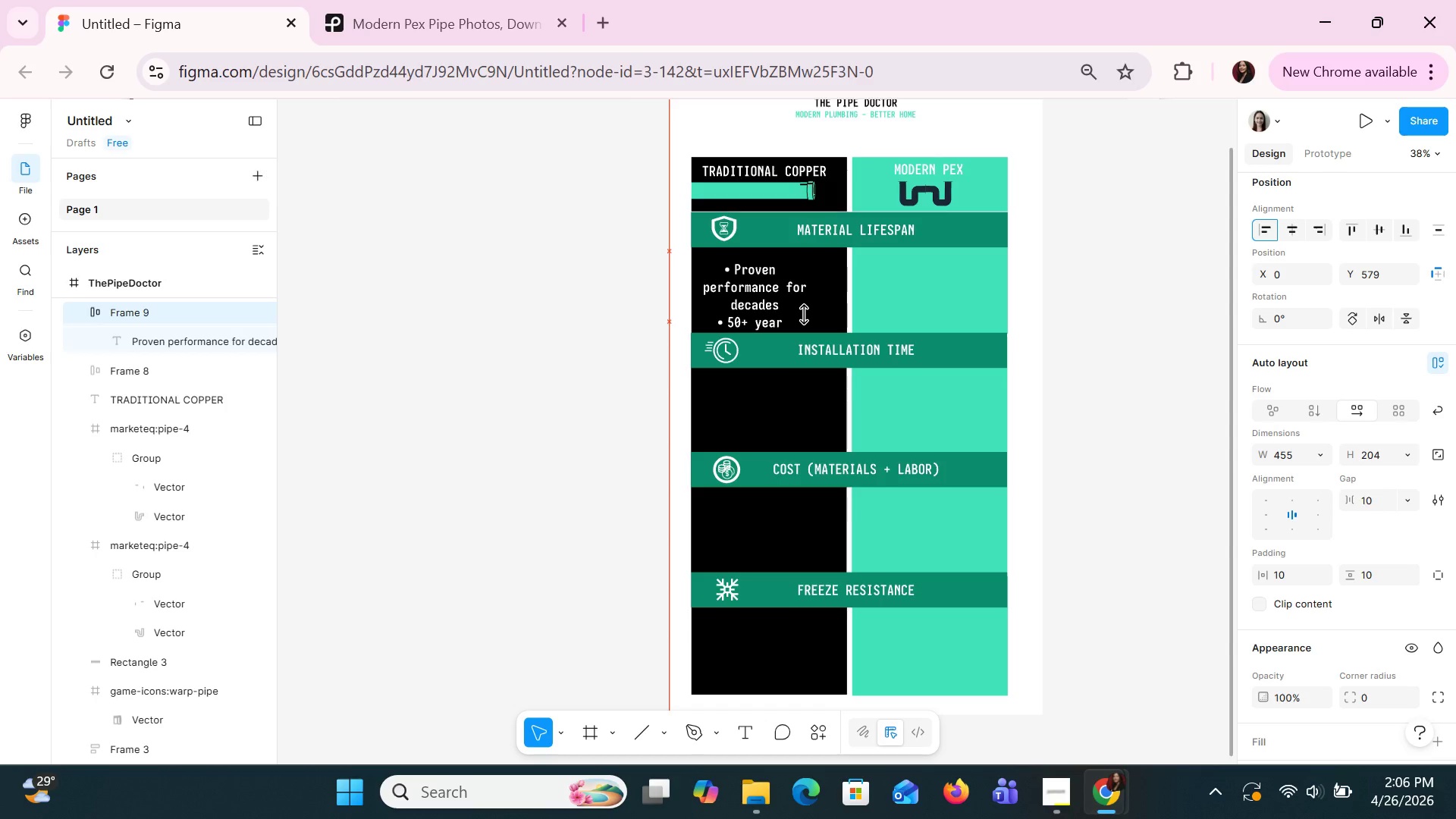 
key(ArrowUp)
 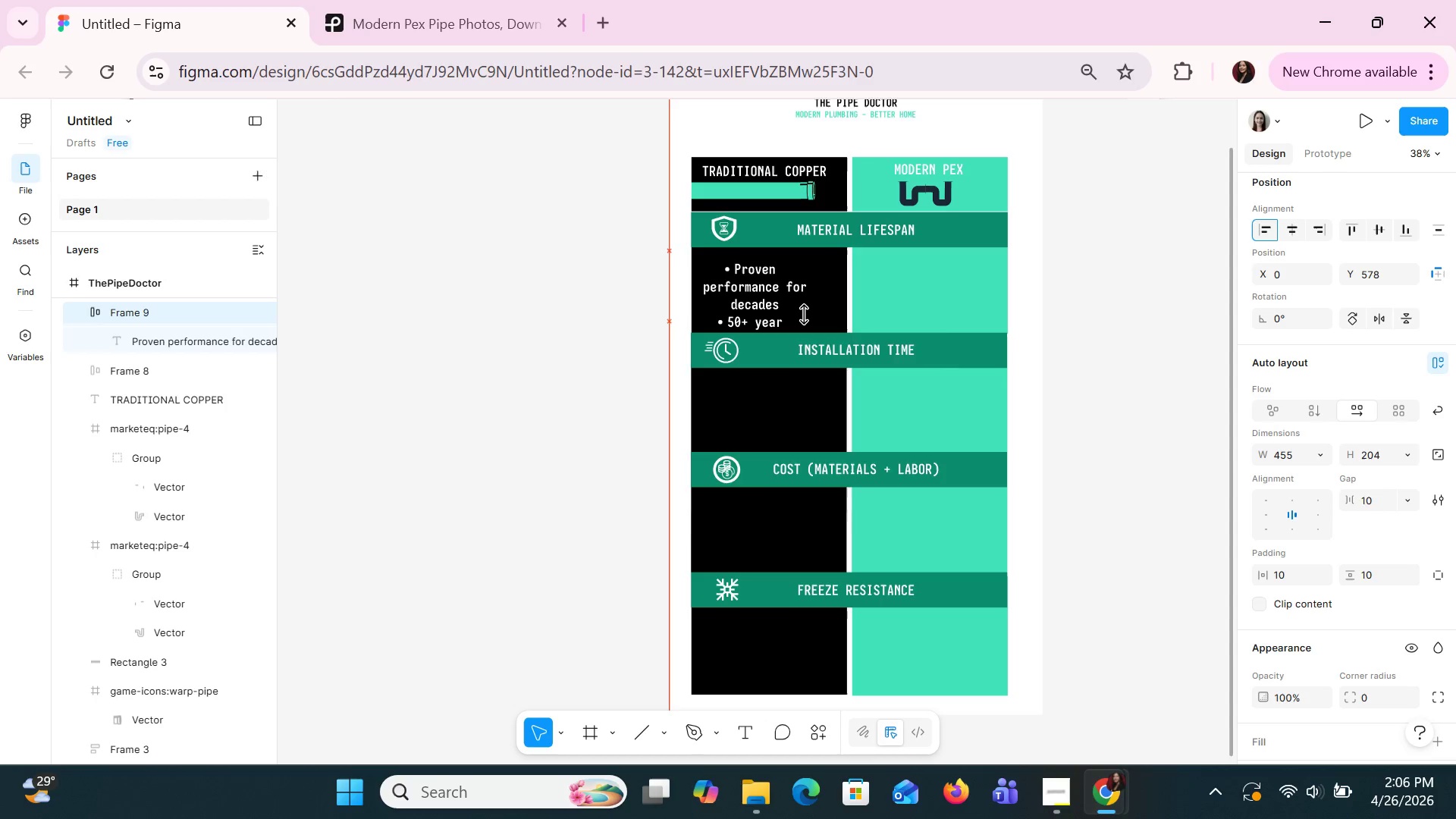 
key(ArrowUp)
 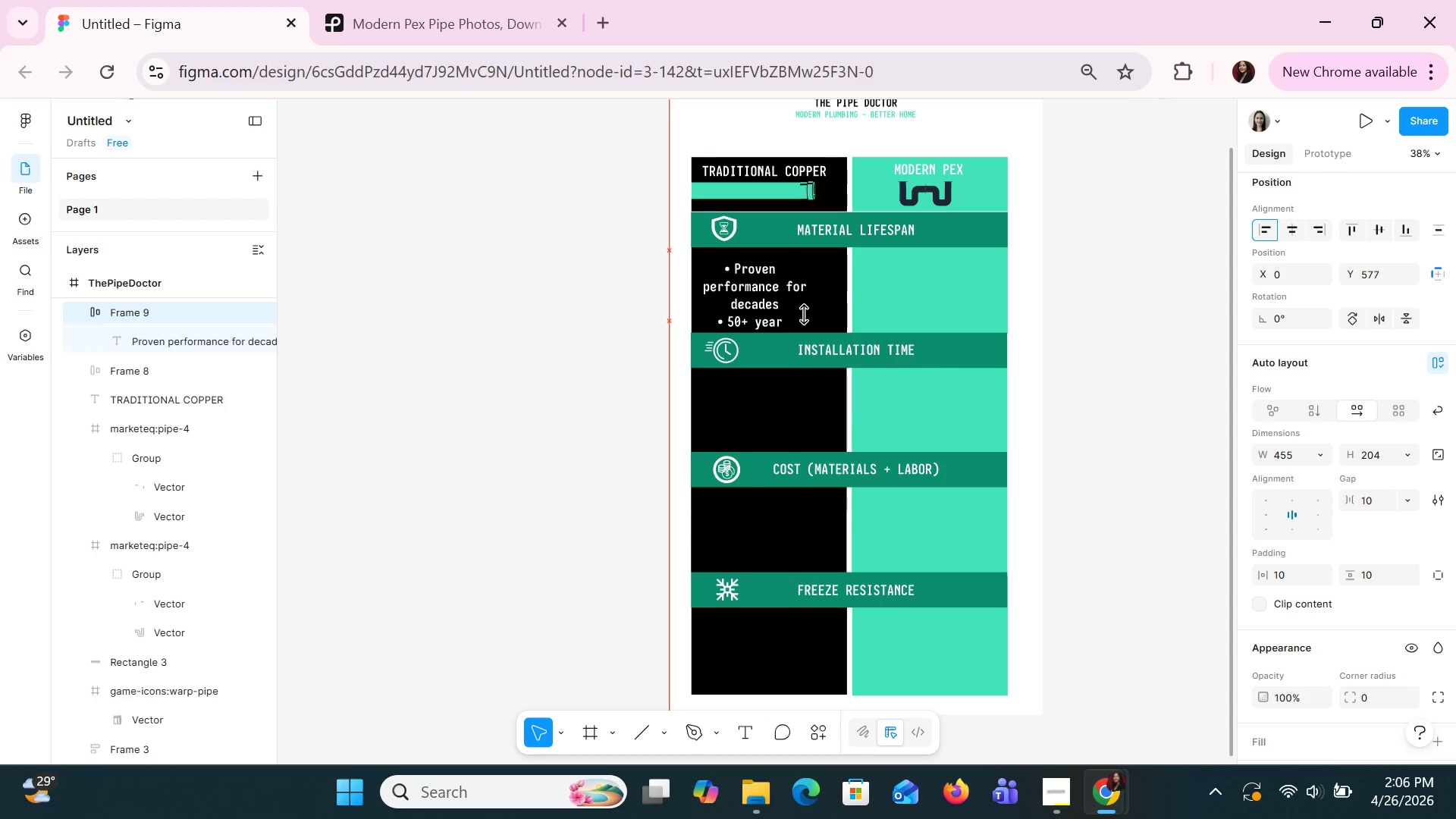 
key(ArrowUp)
 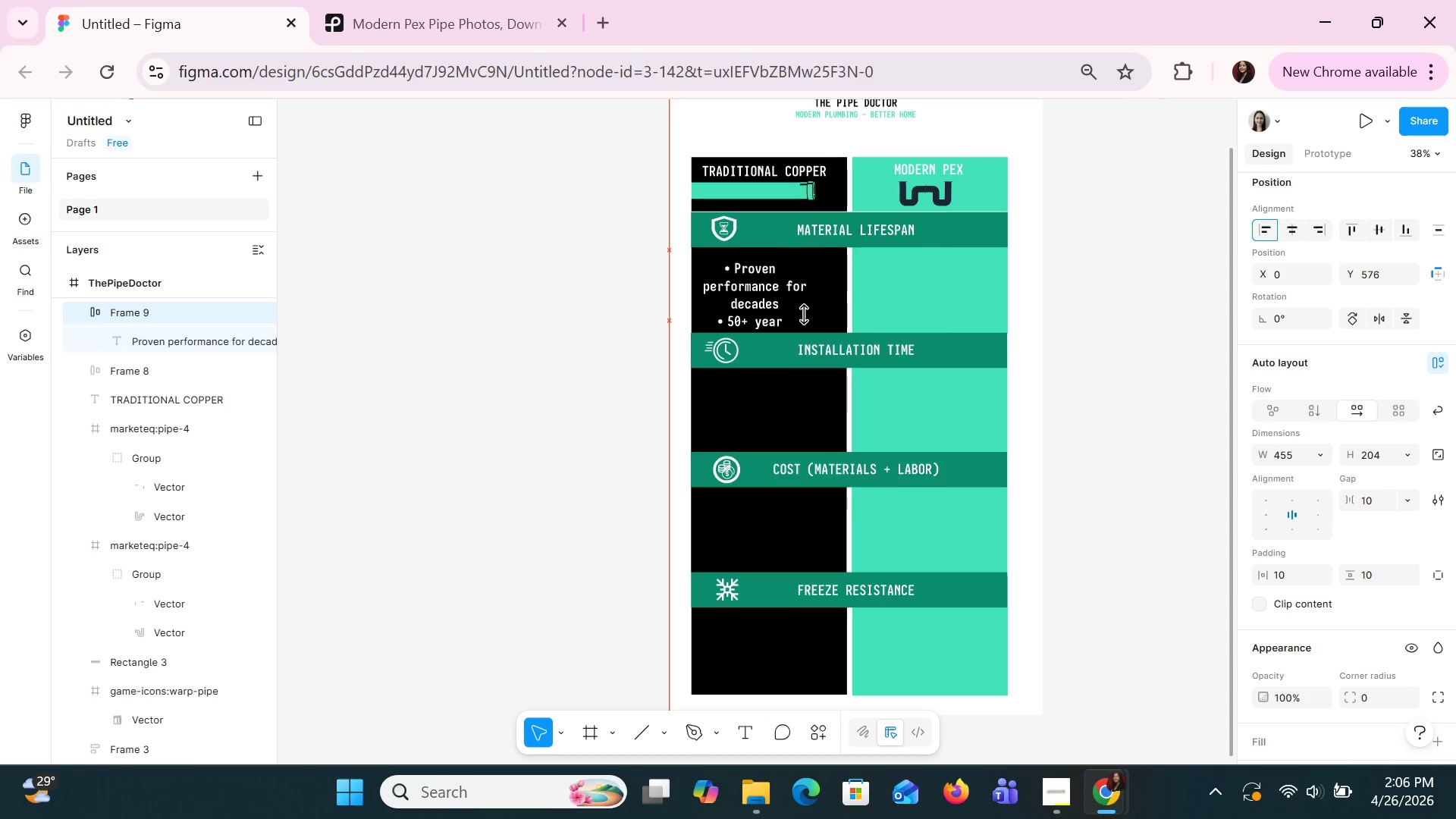 
key(ArrowUp)
 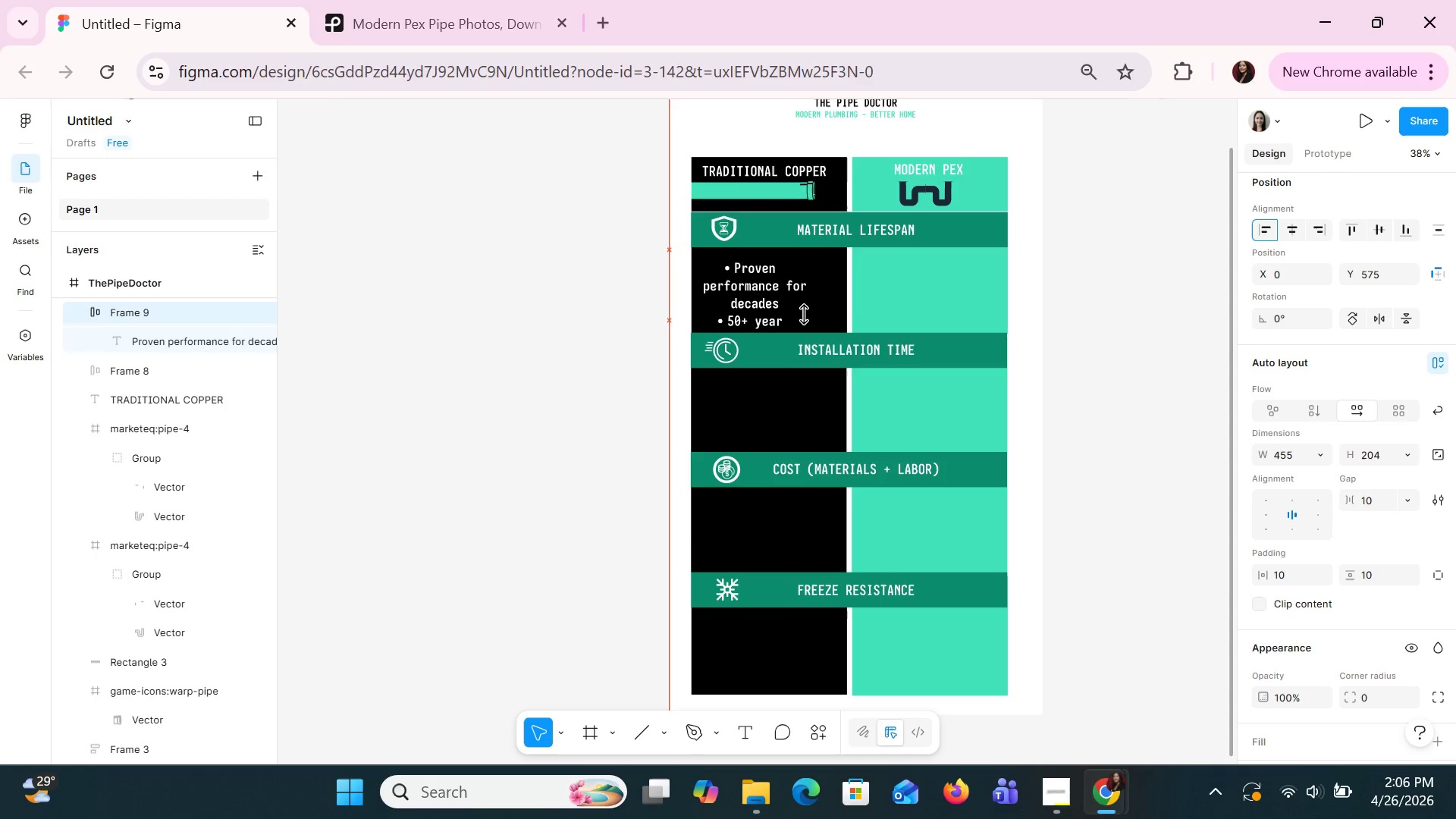 
key(ArrowUp)
 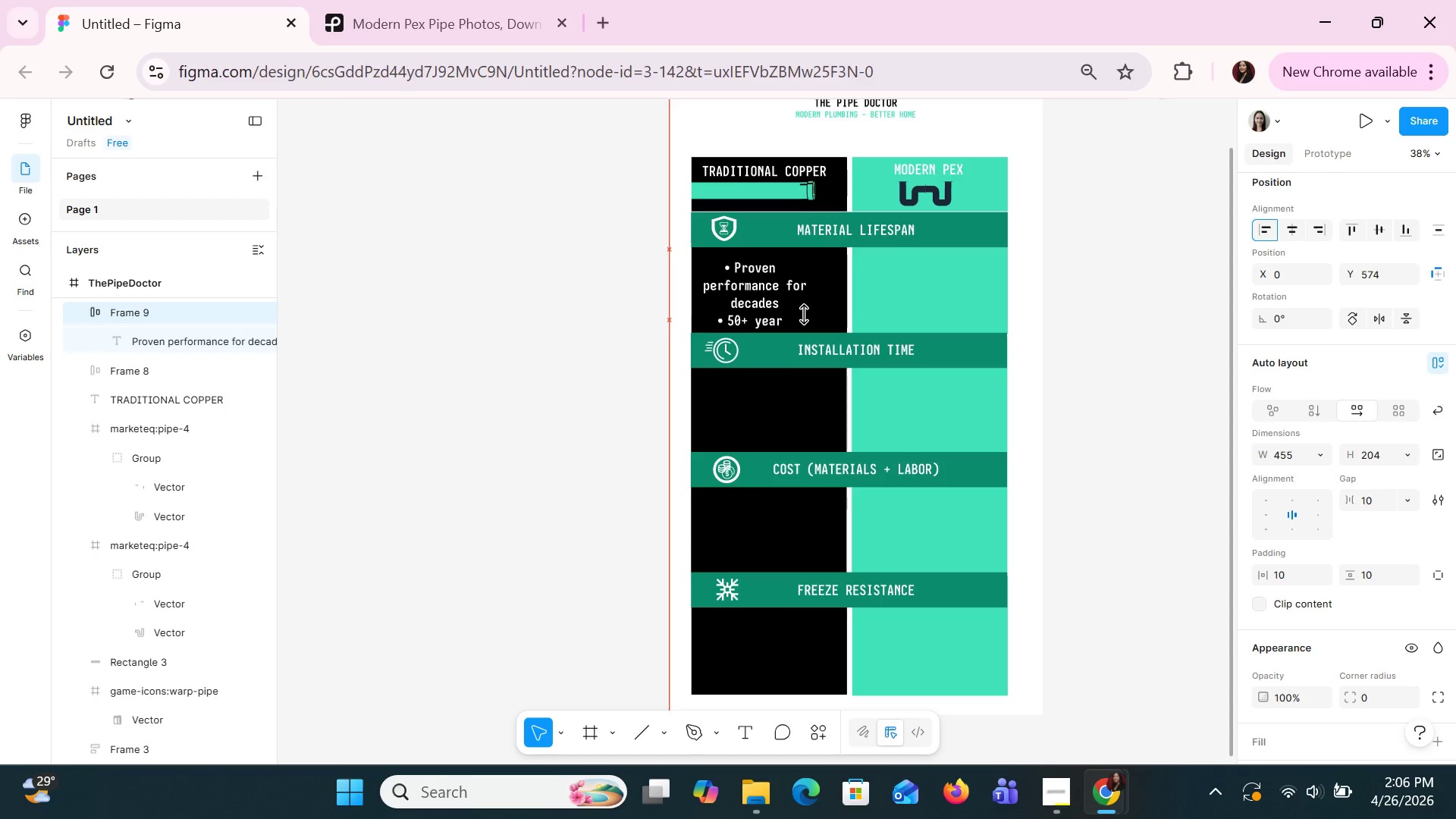 
key(ArrowUp)
 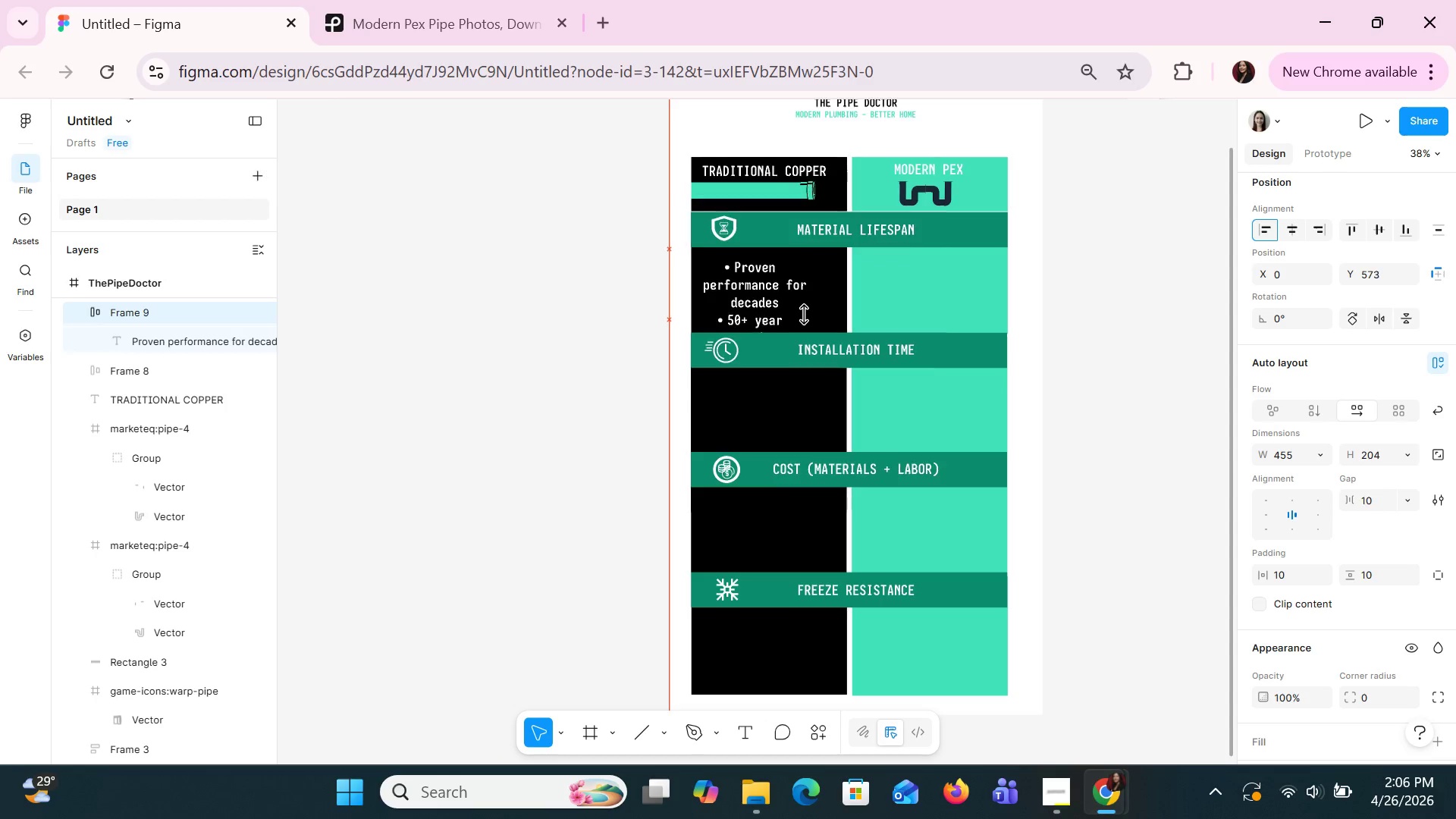 
key(ArrowUp)
 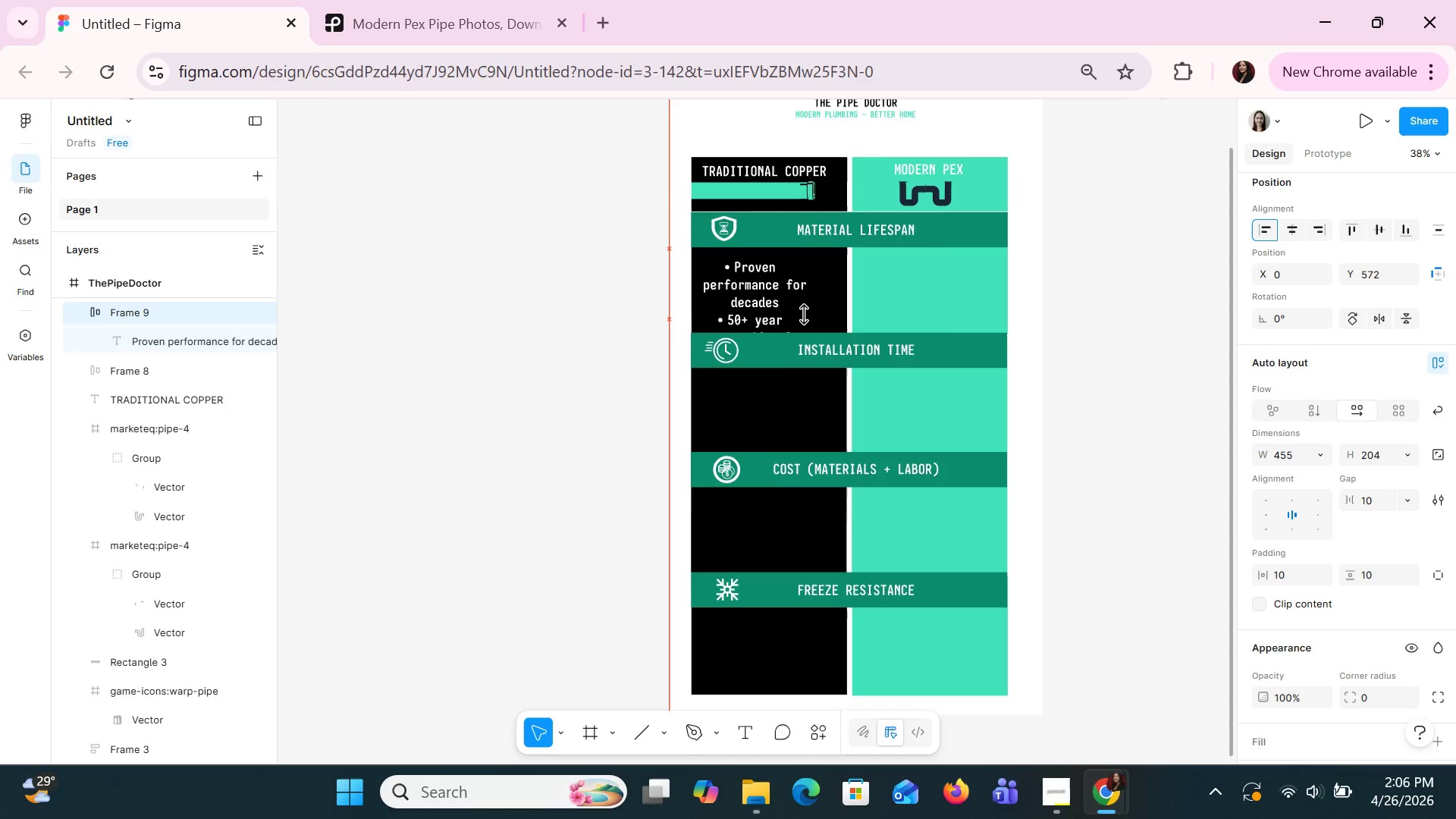 
key(ArrowUp)
 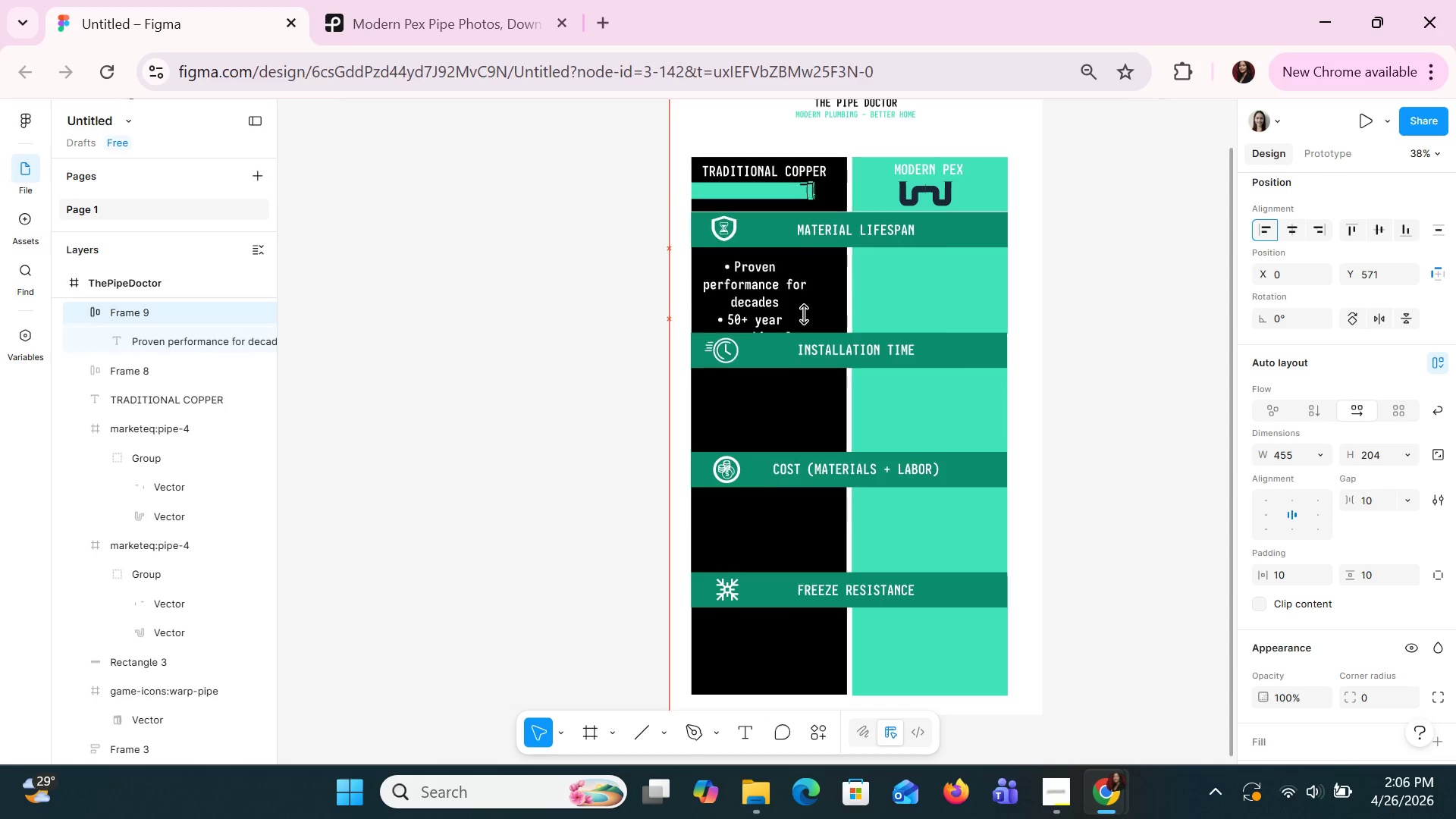 
key(ArrowUp)
 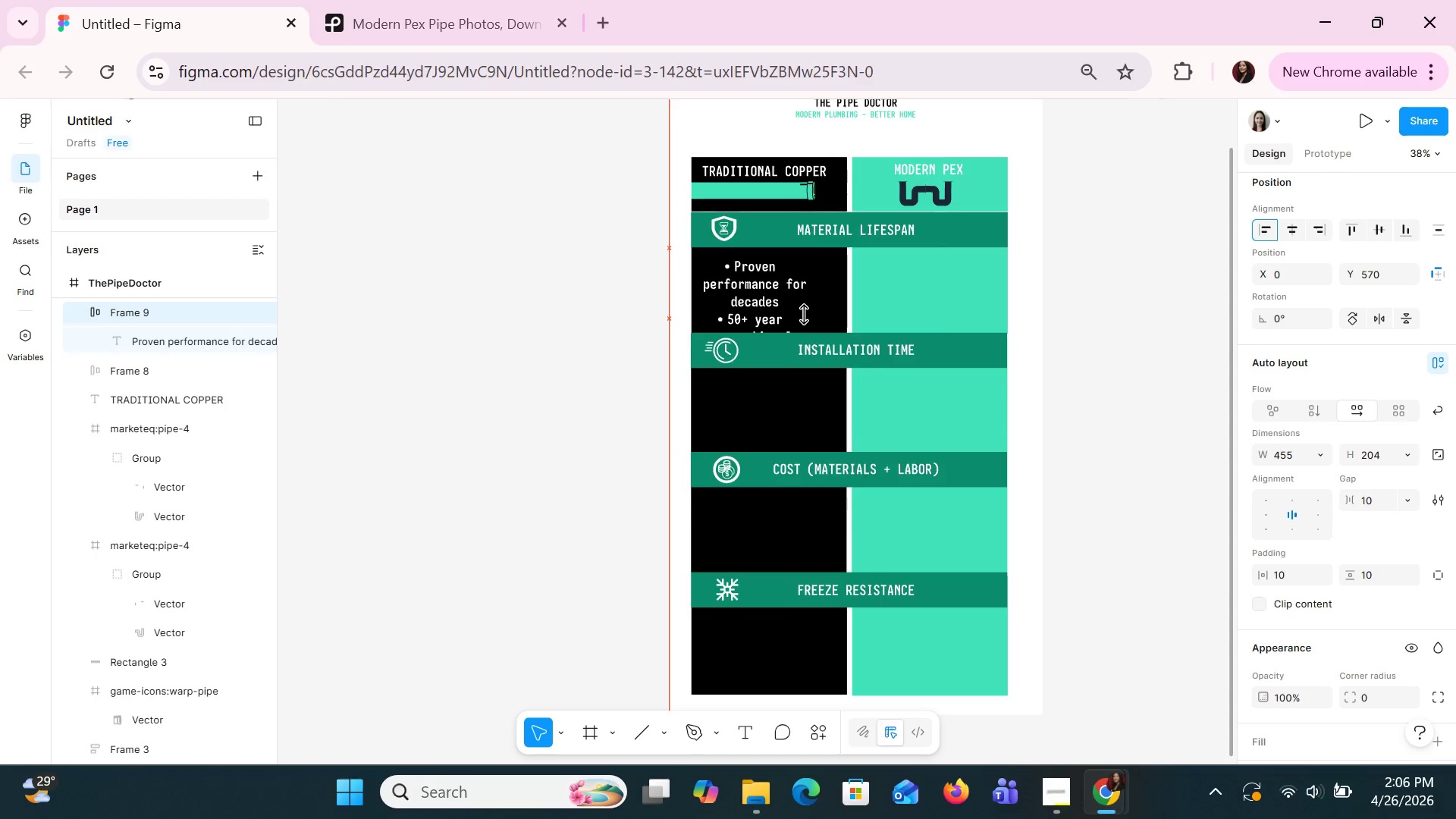 
key(ArrowUp)
 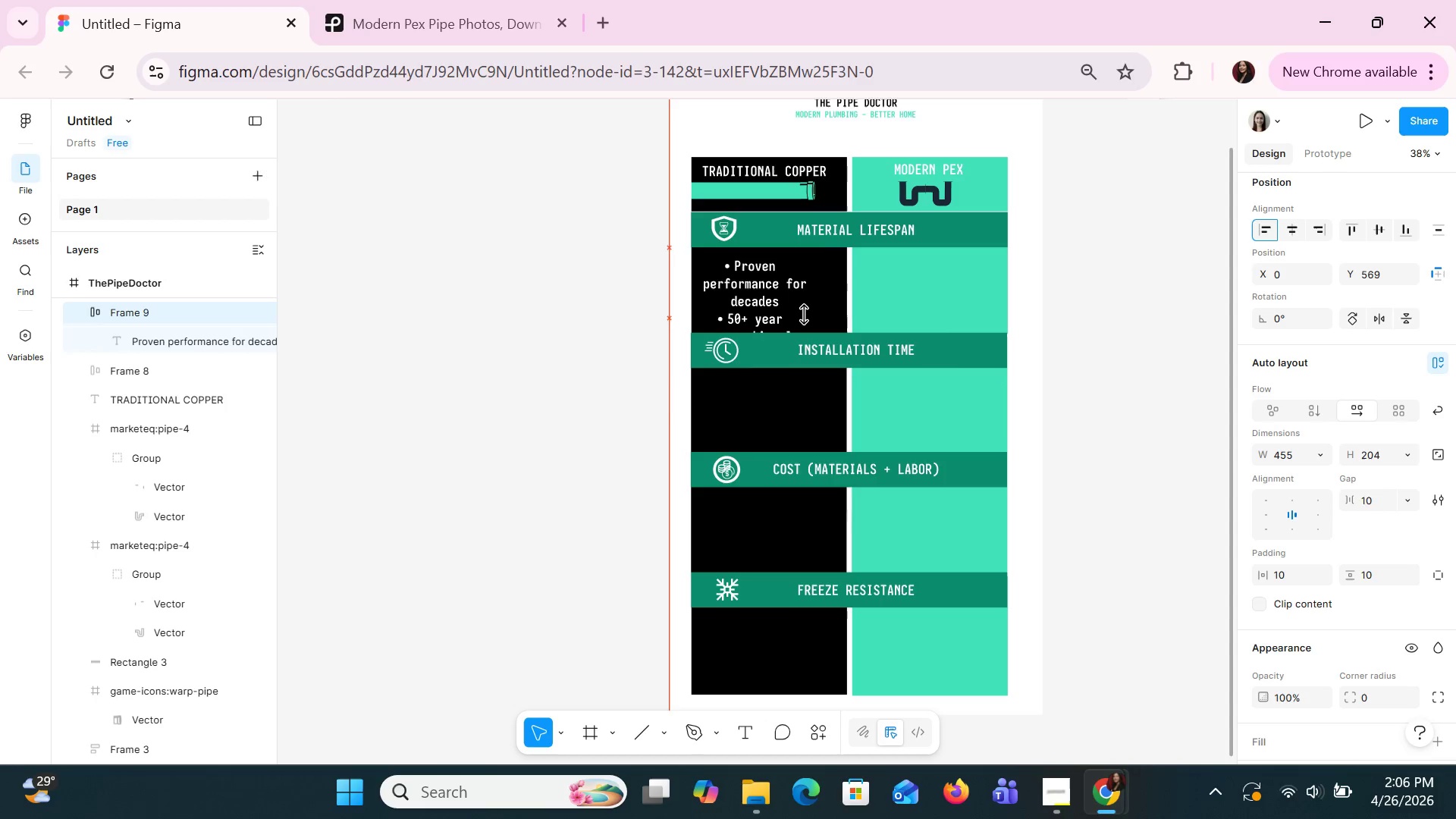 
key(ArrowUp)
 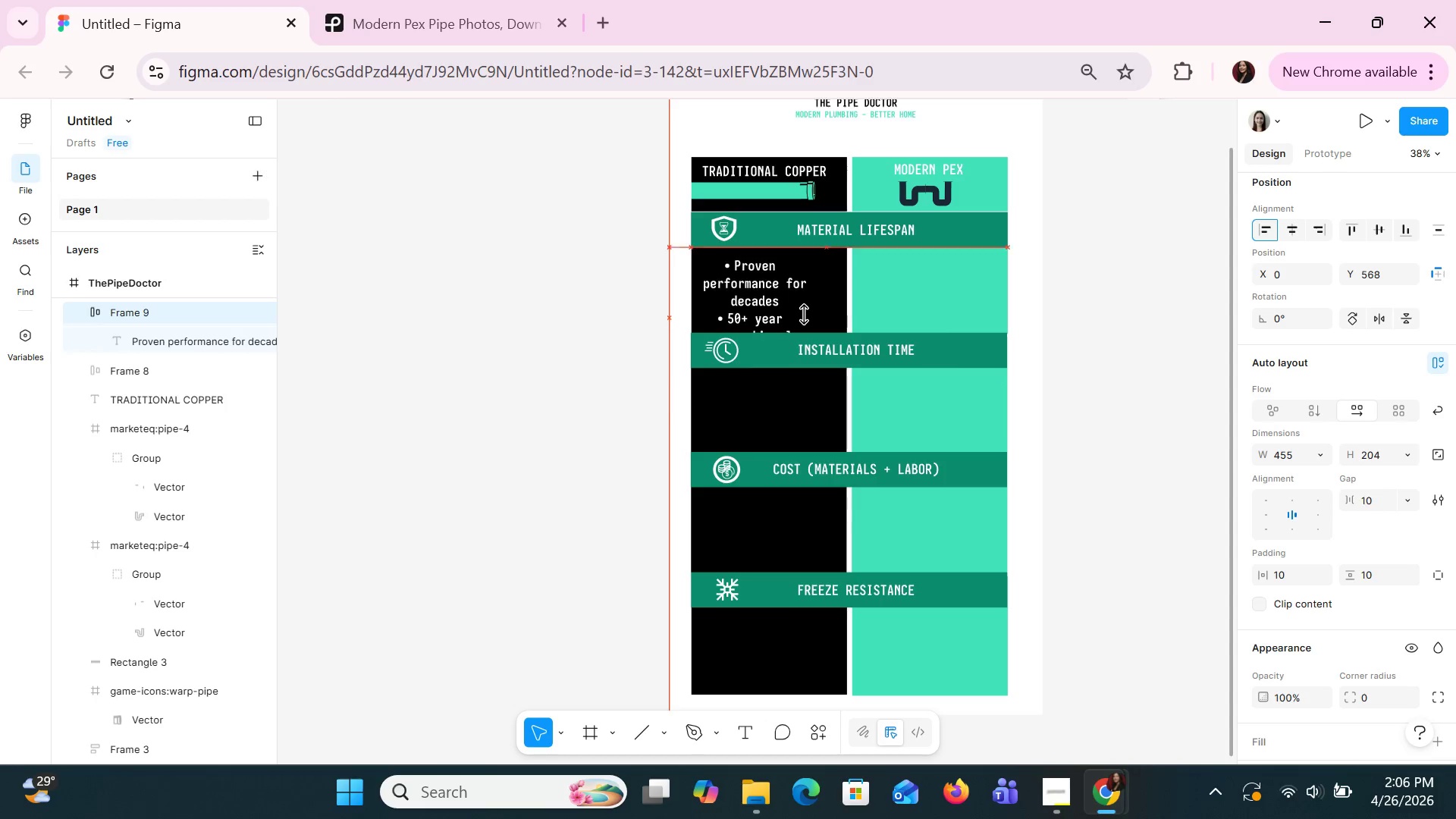 
key(ArrowUp)
 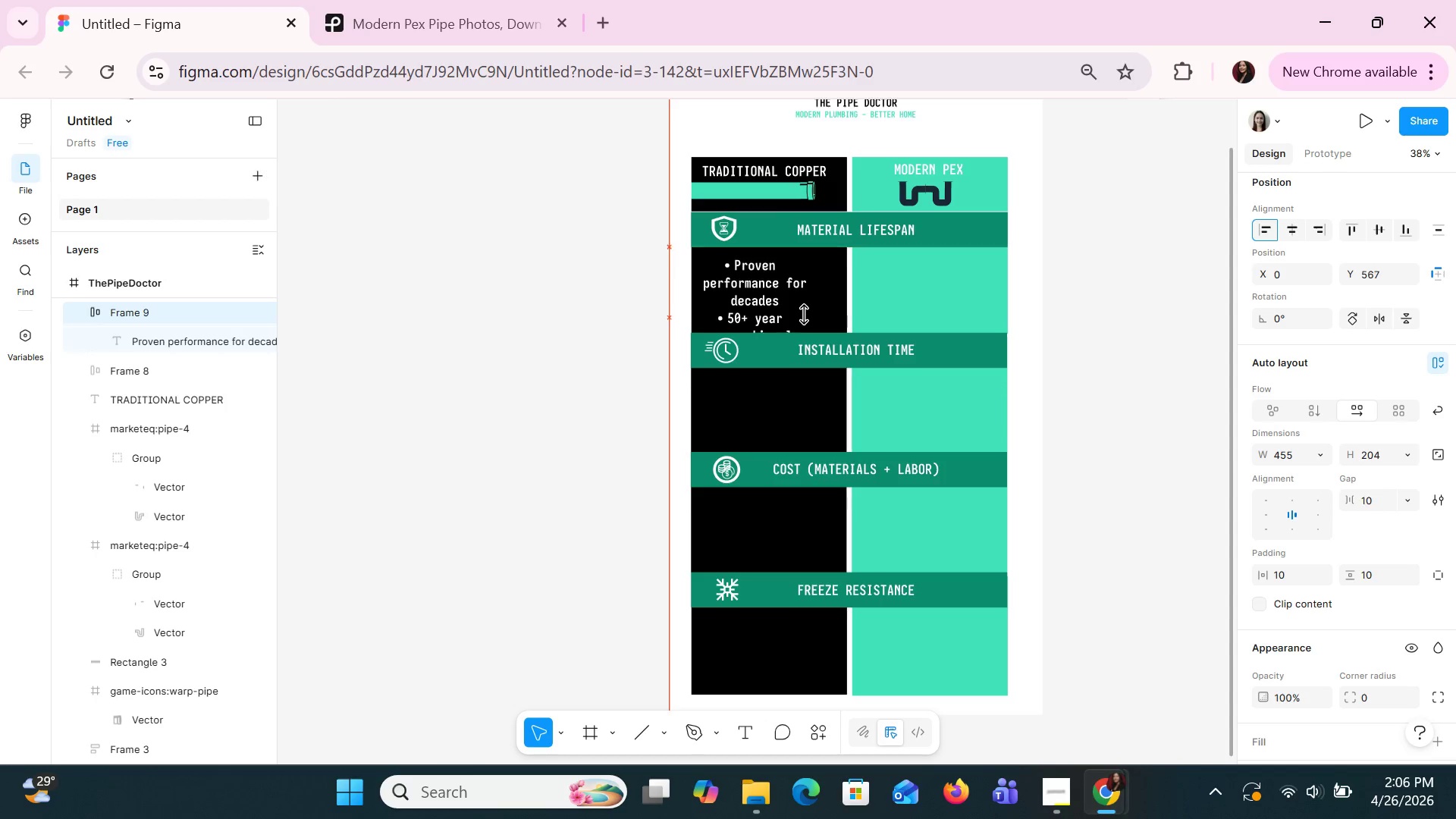 
key(ArrowUp)
 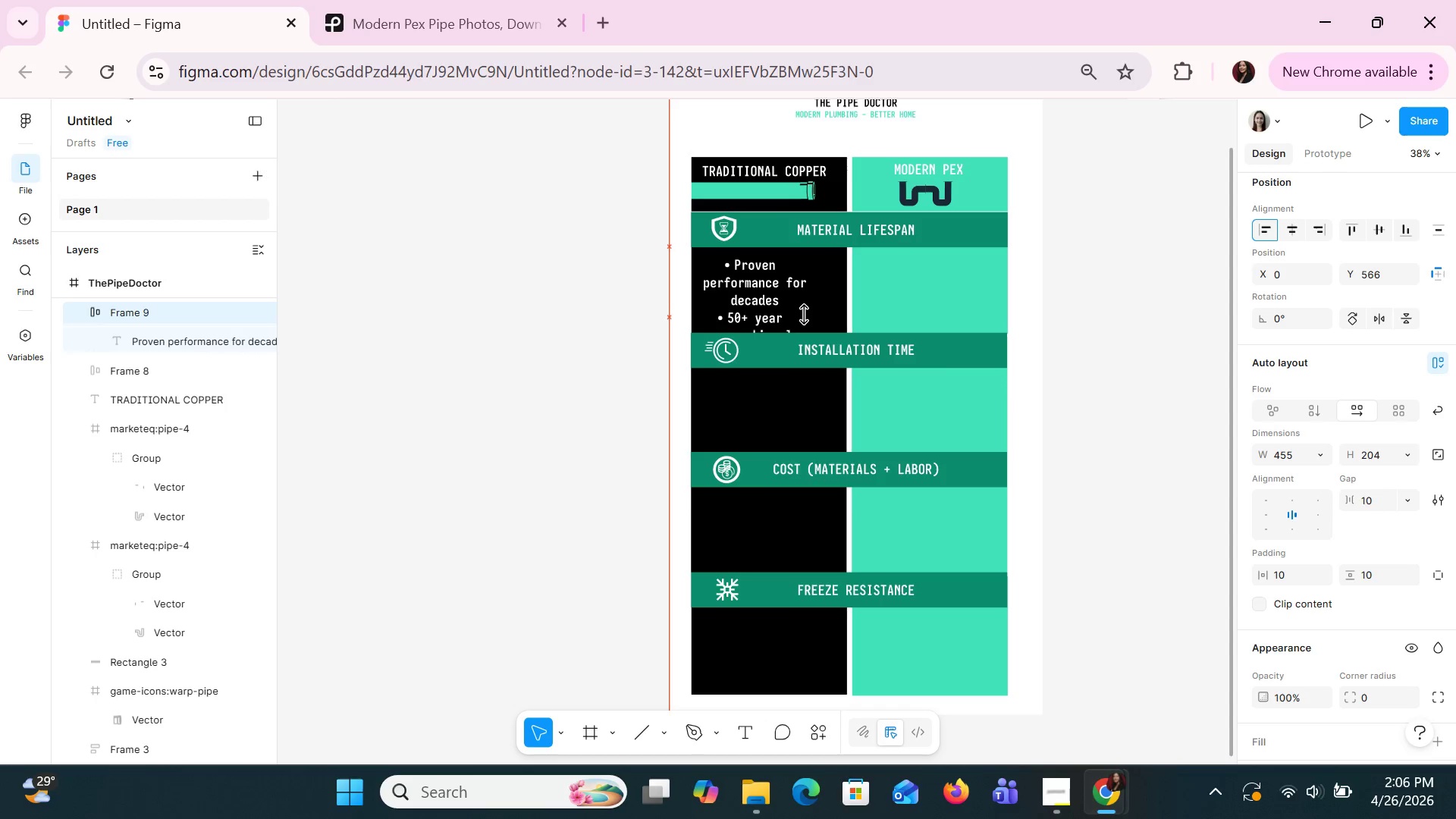 
key(ArrowUp)
 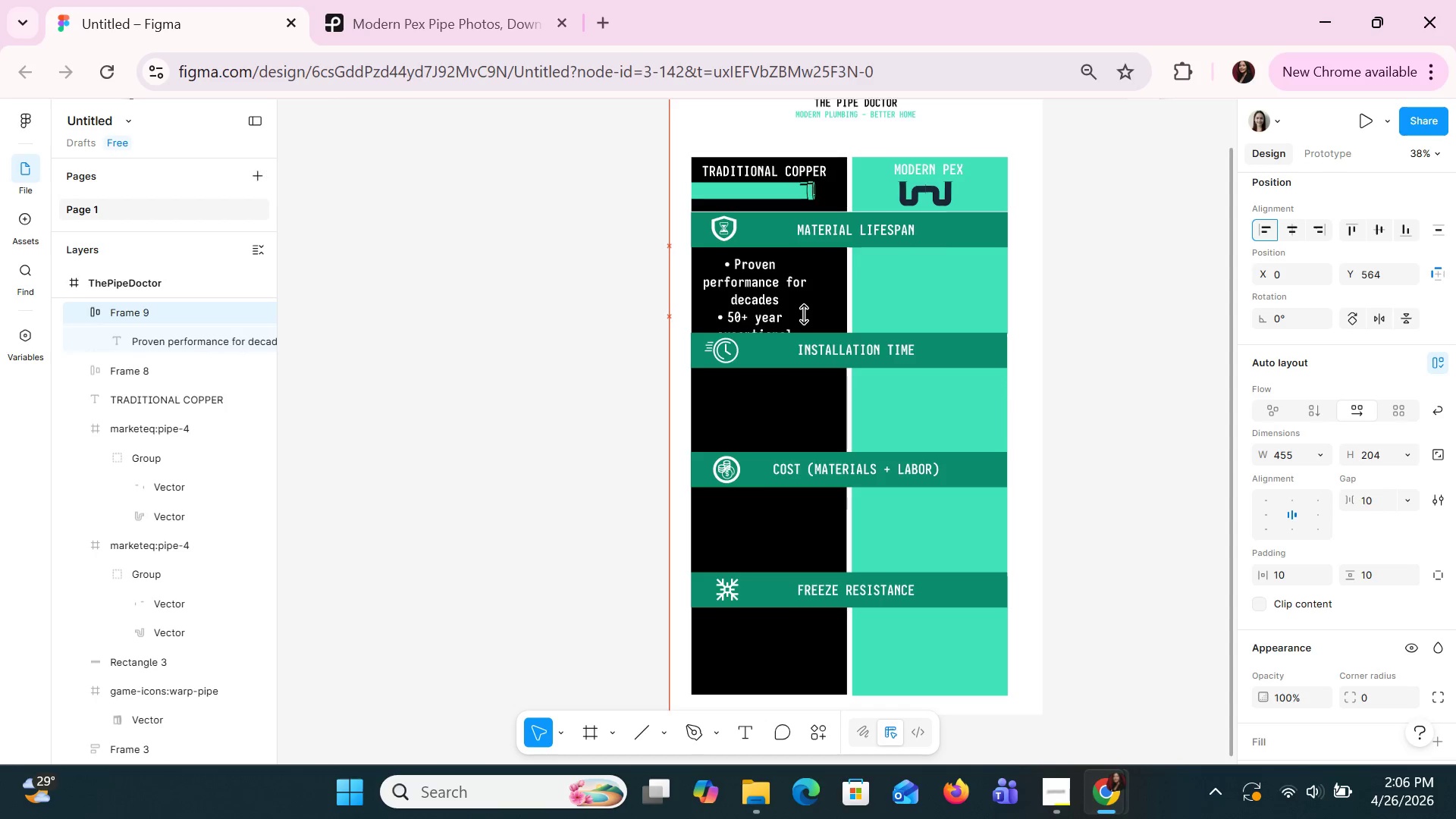 
key(ArrowUp)
 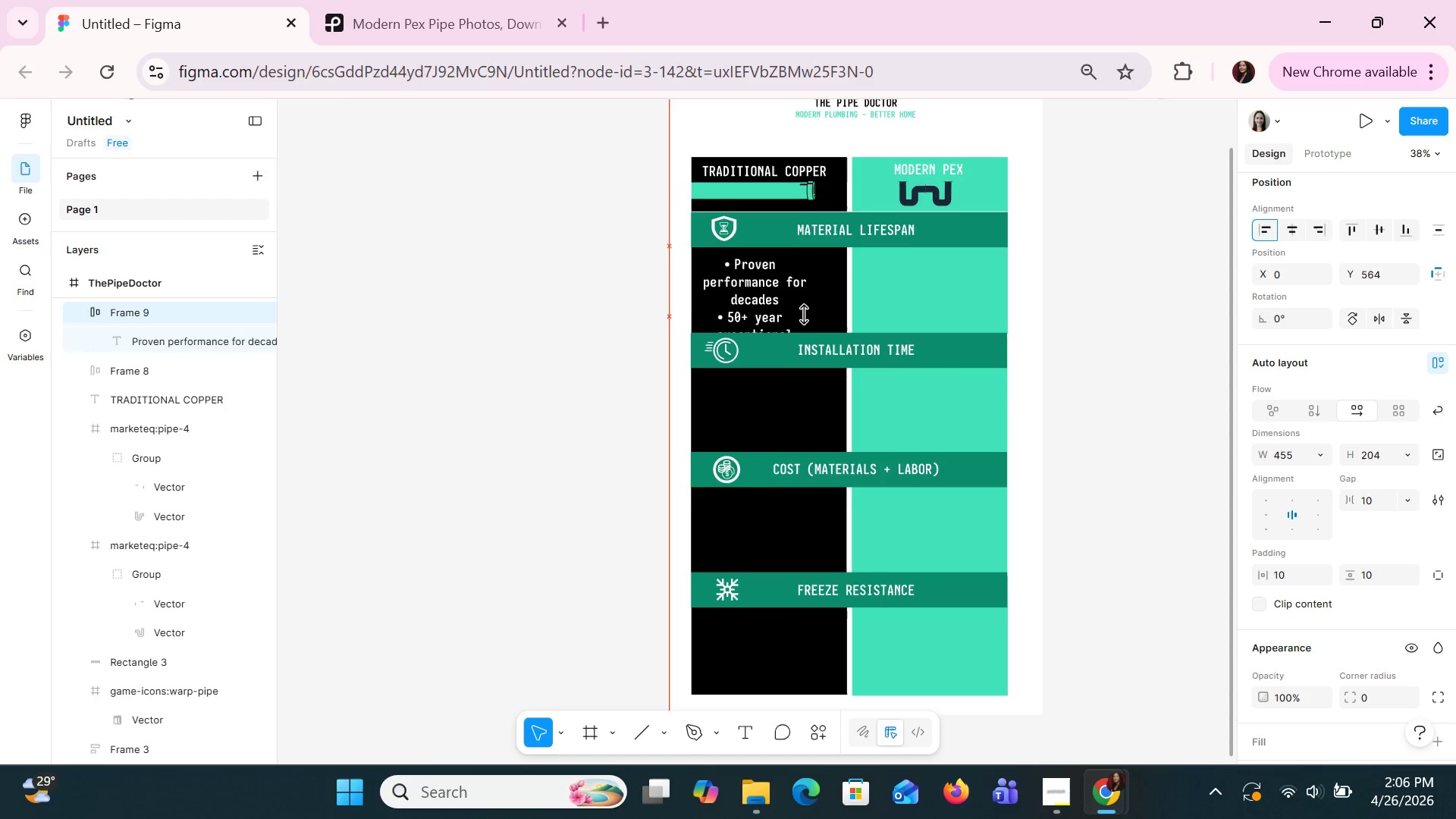 
key(ArrowUp)
 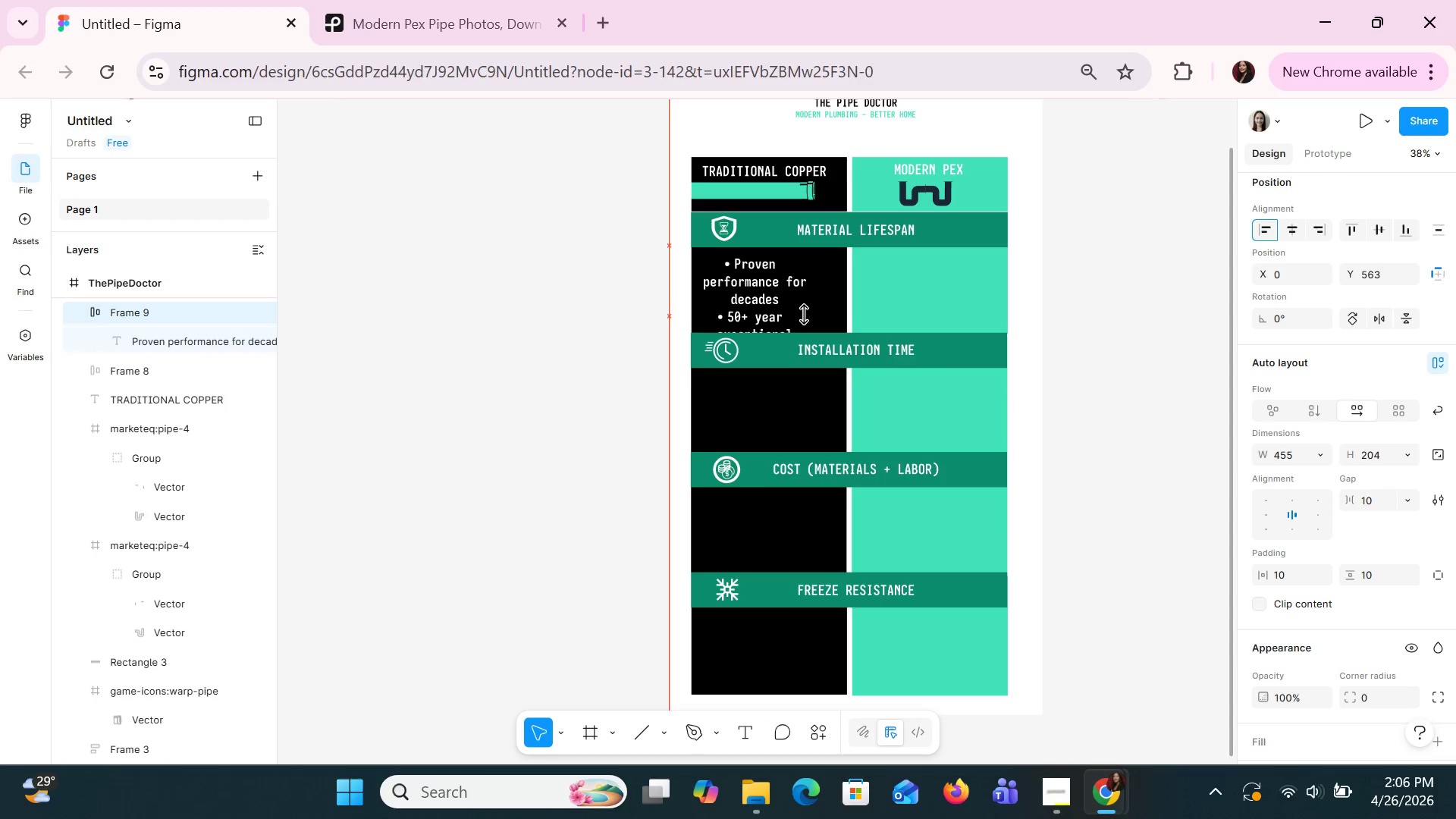 
key(ArrowUp)
 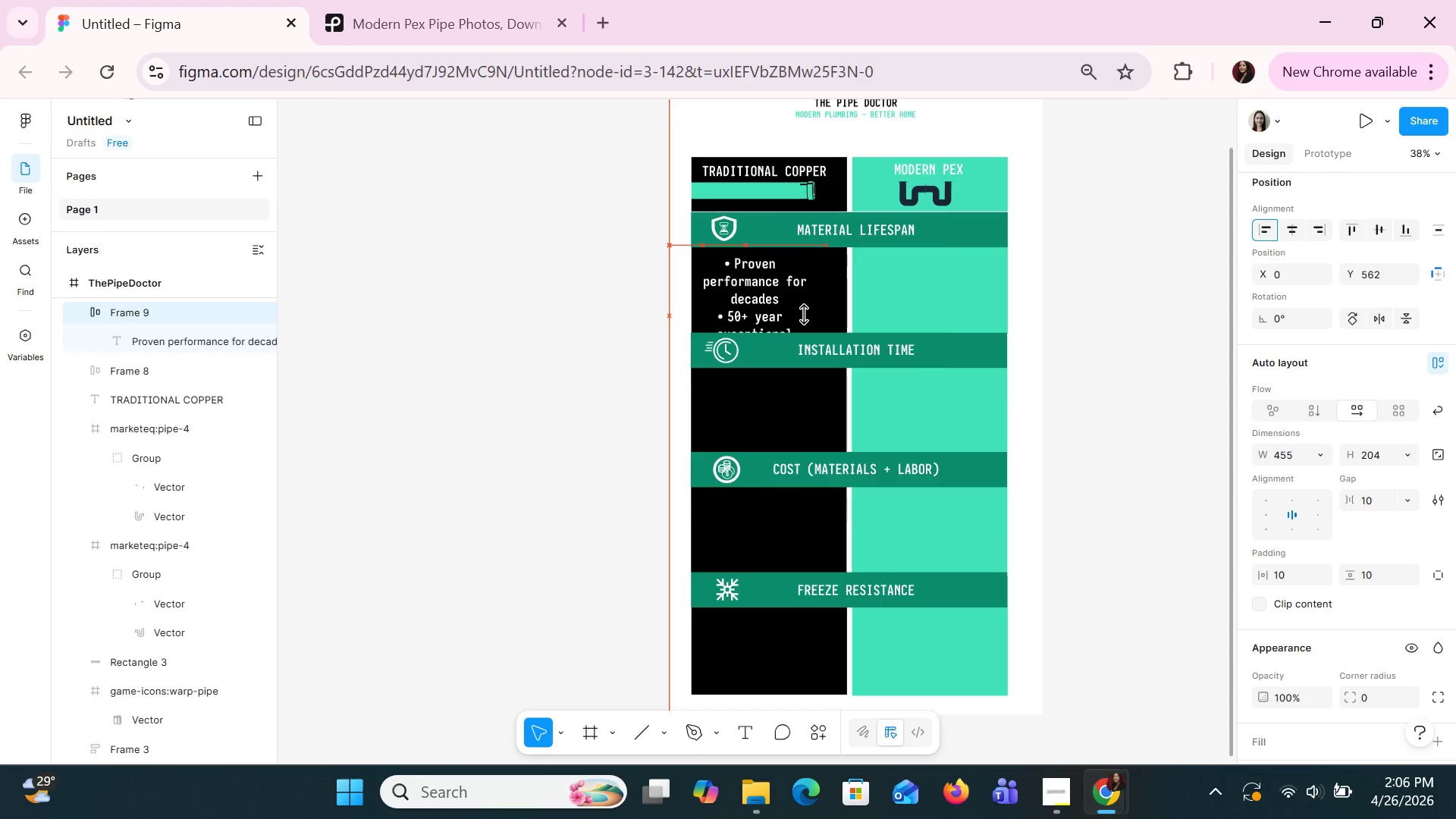 
key(ArrowUp)
 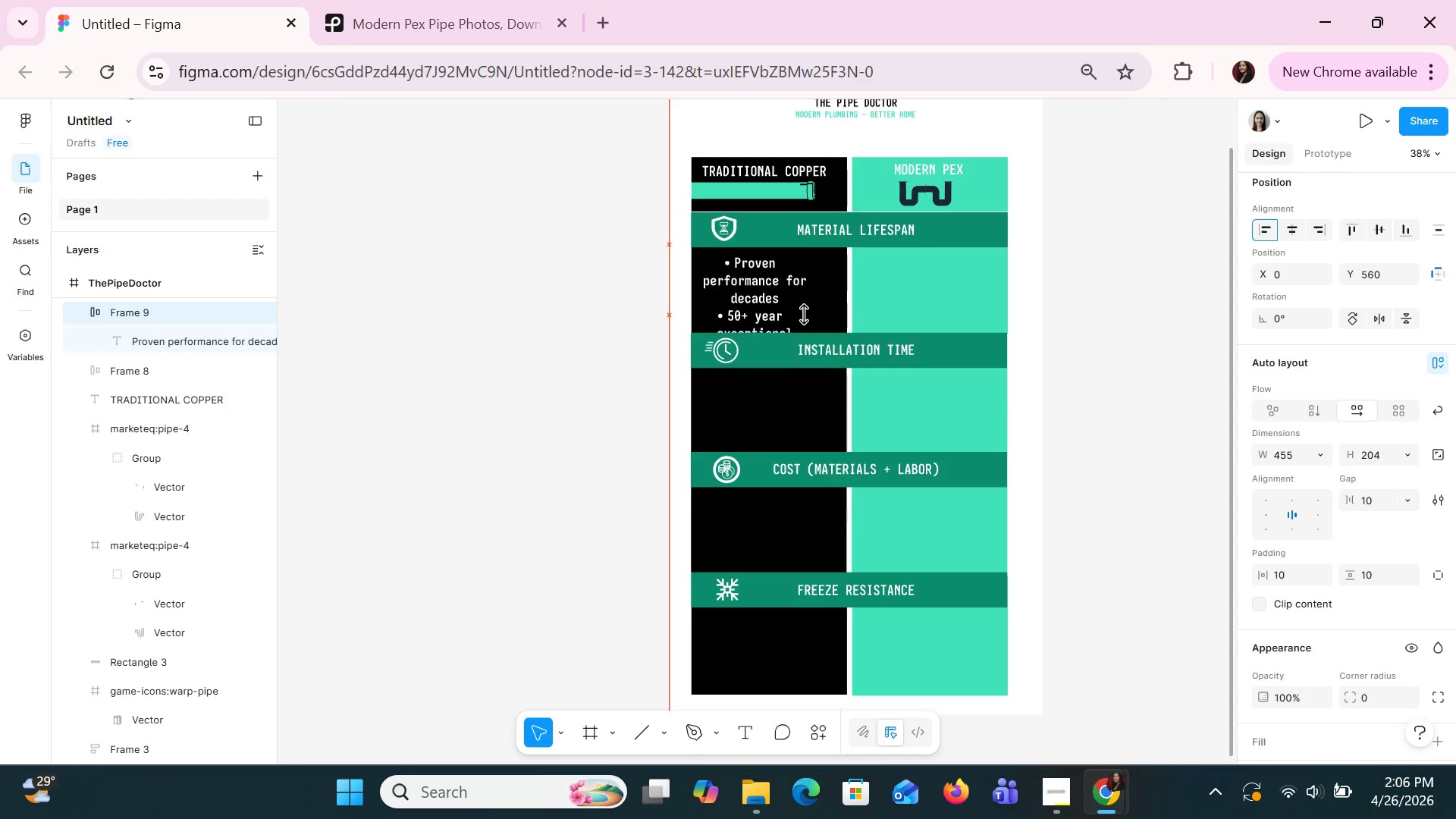 
key(ArrowUp)
 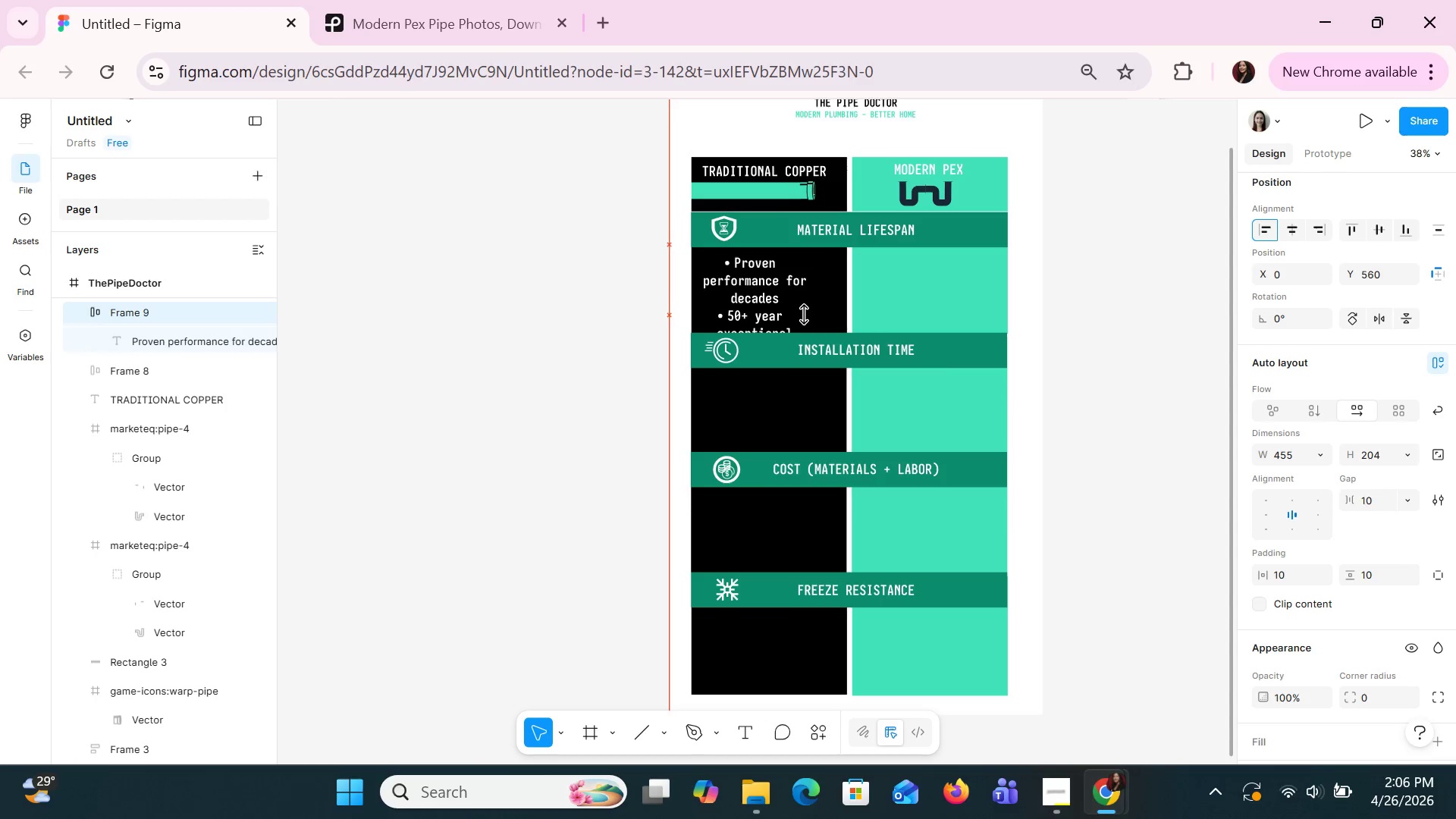 
key(ArrowUp)
 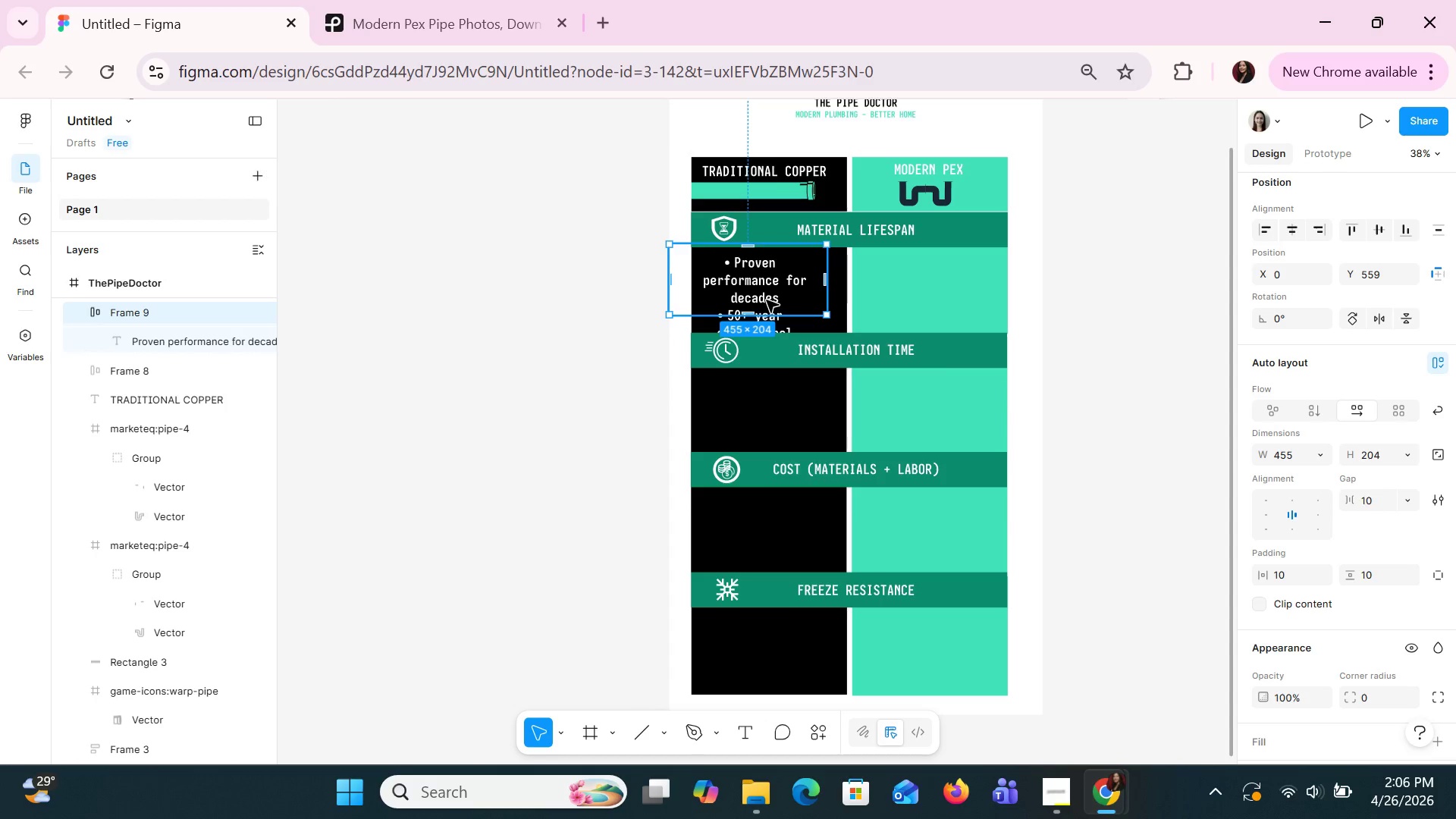 
double_click([766, 300])
 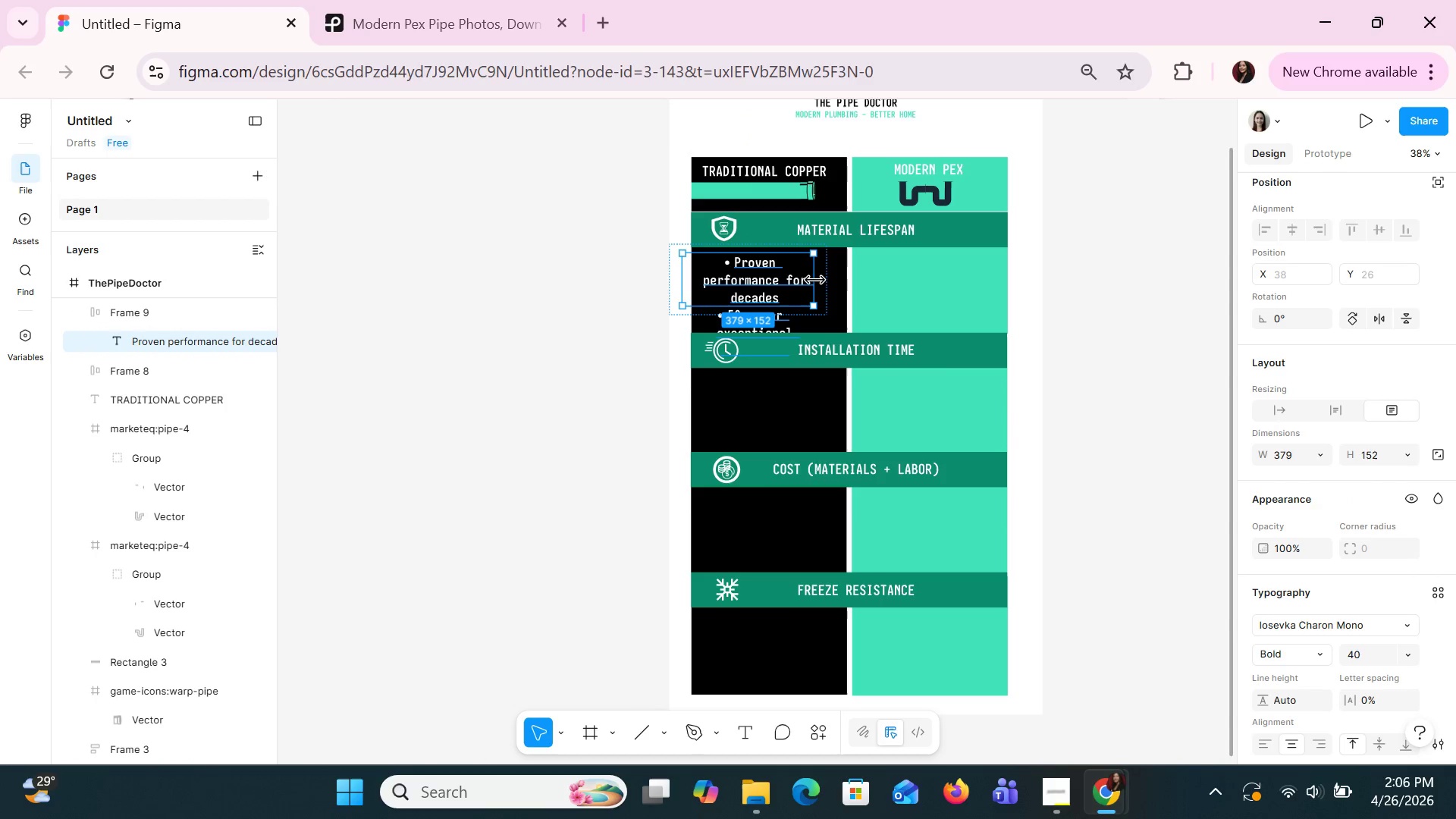 
left_click_drag(start_coordinate=[815, 281], to_coordinate=[839, 284])
 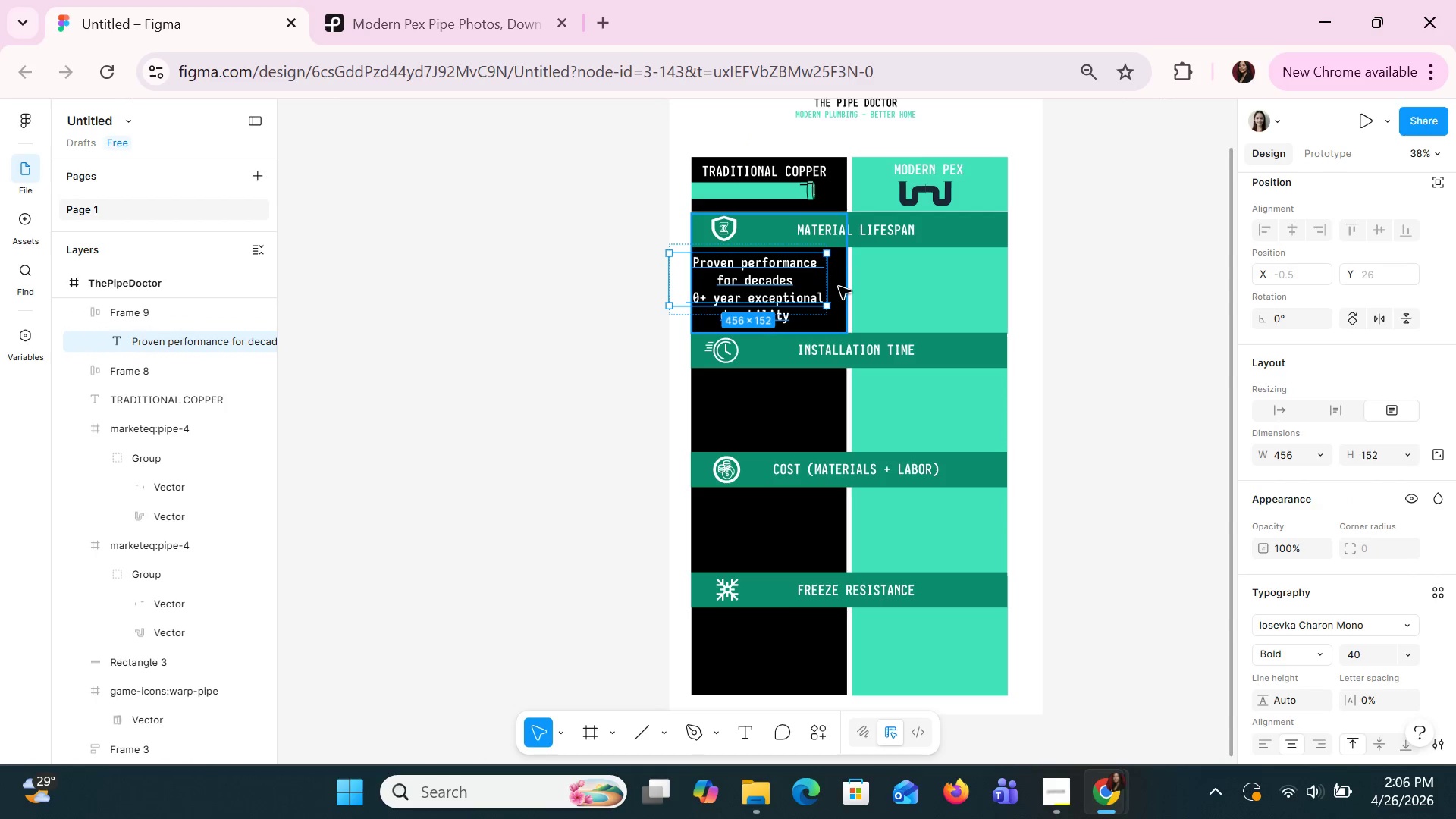 
key(ArrowRight)
 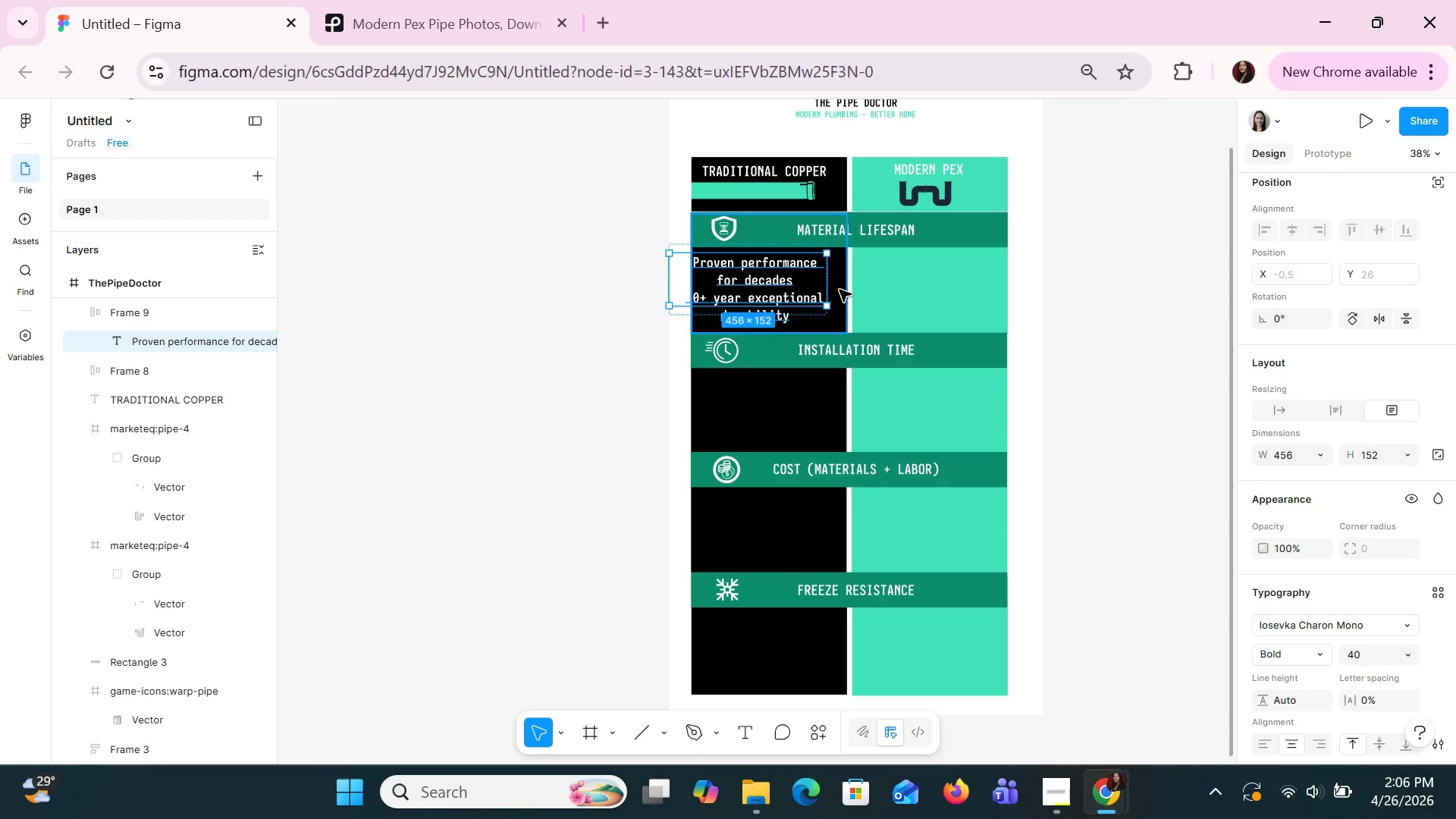 
key(ArrowRight)
 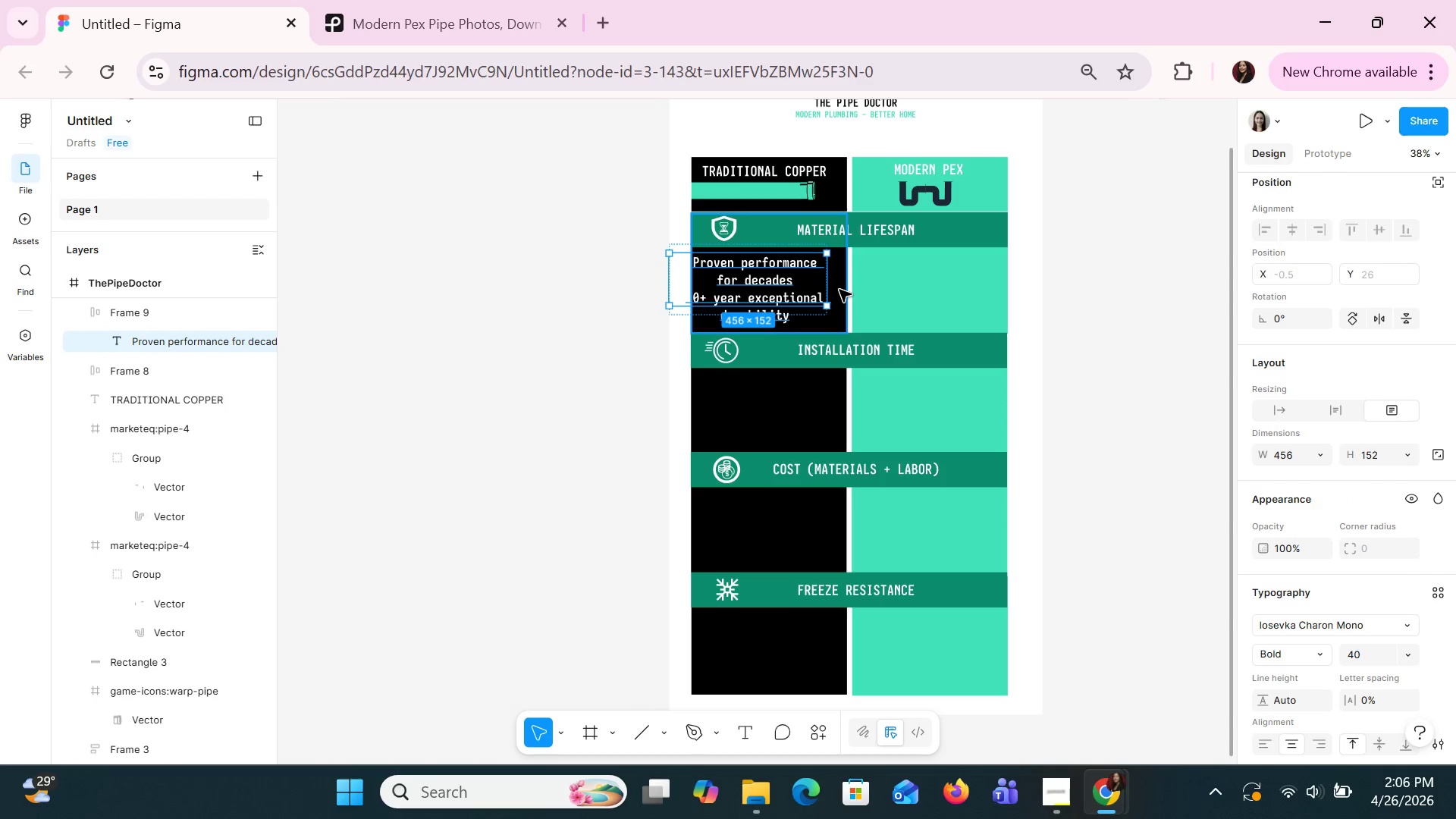 
key(ArrowRight)
 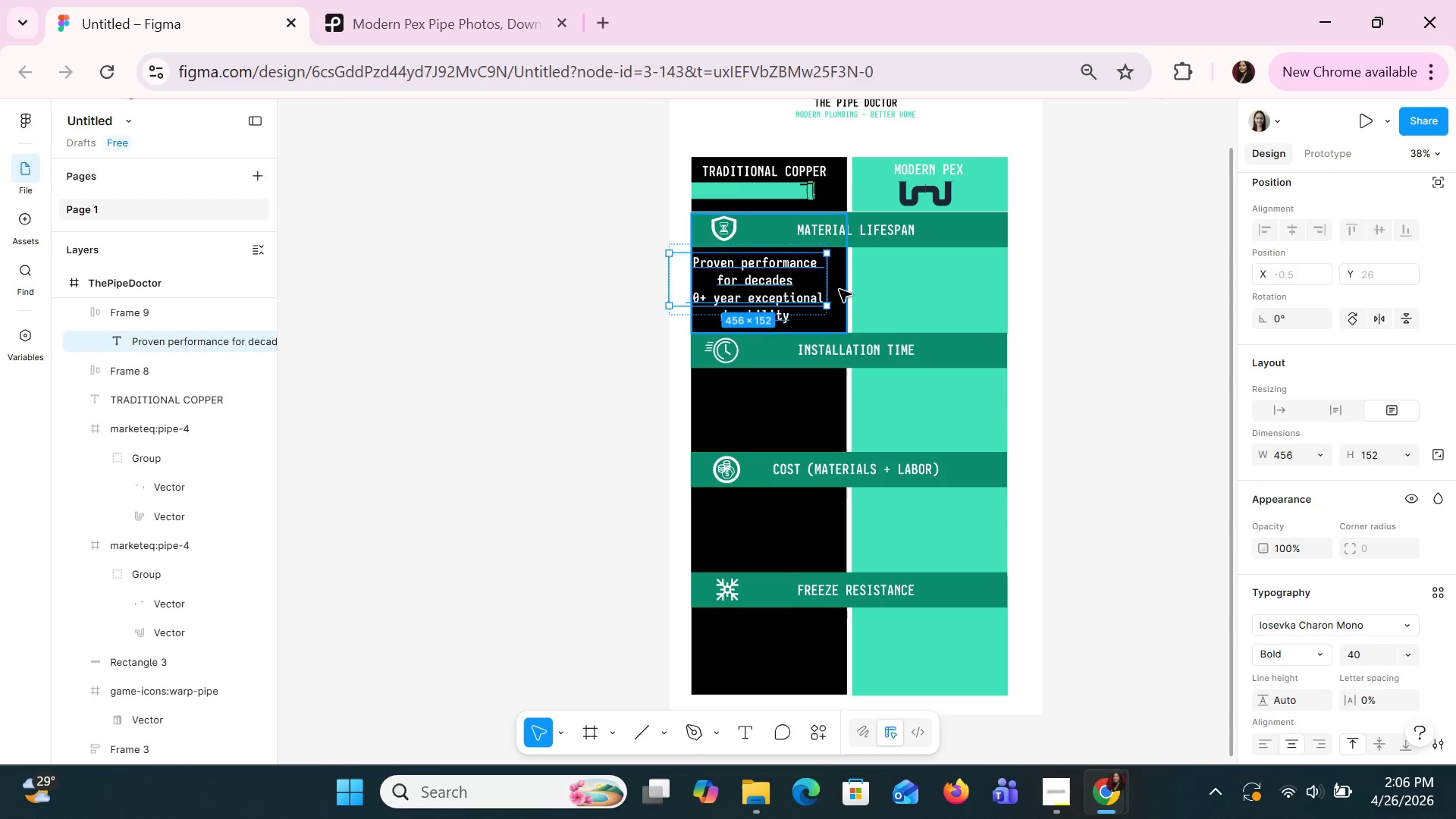 
key(ArrowRight)
 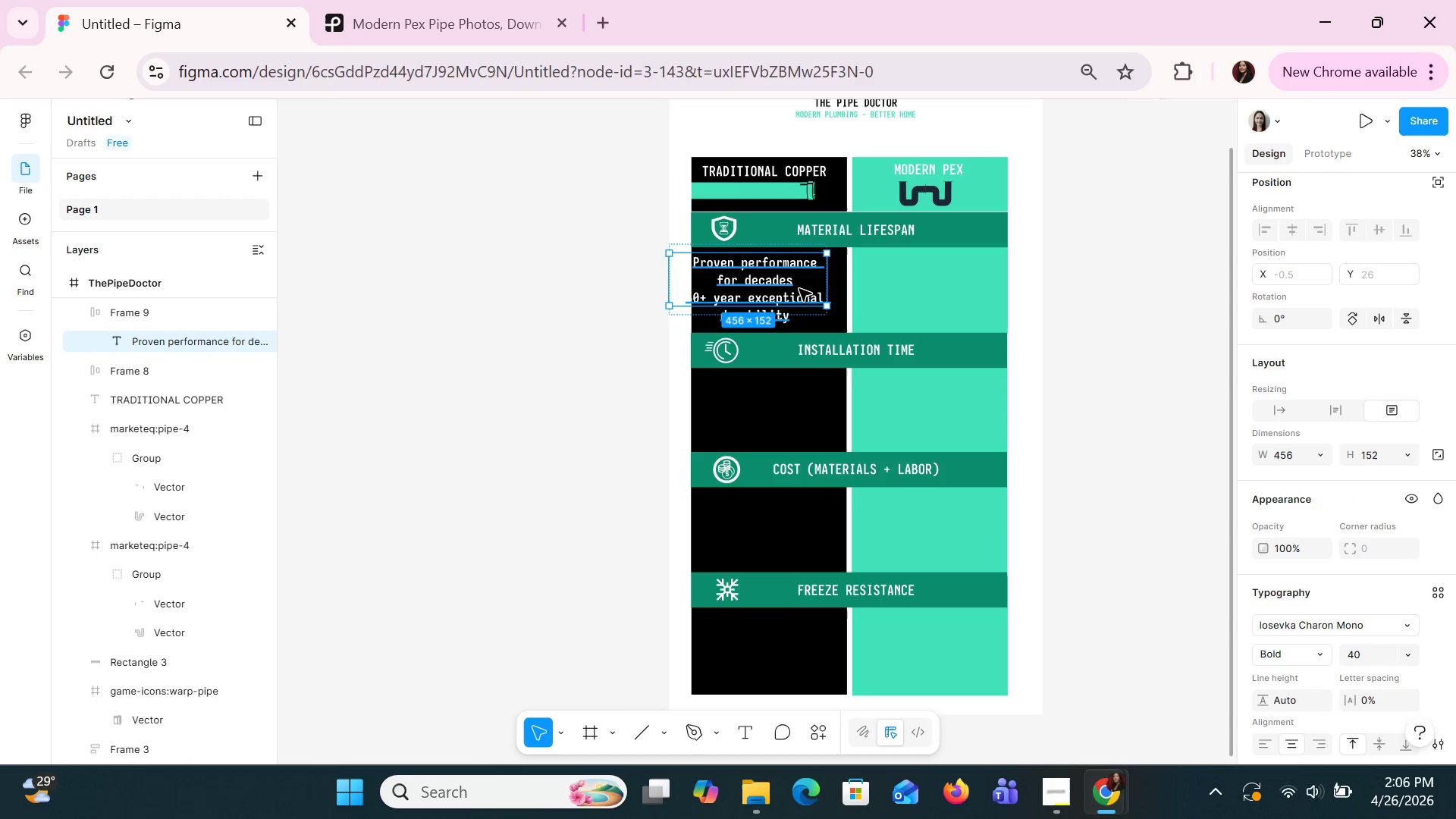 
left_click_drag(start_coordinate=[799, 287], to_coordinate=[817, 290])
 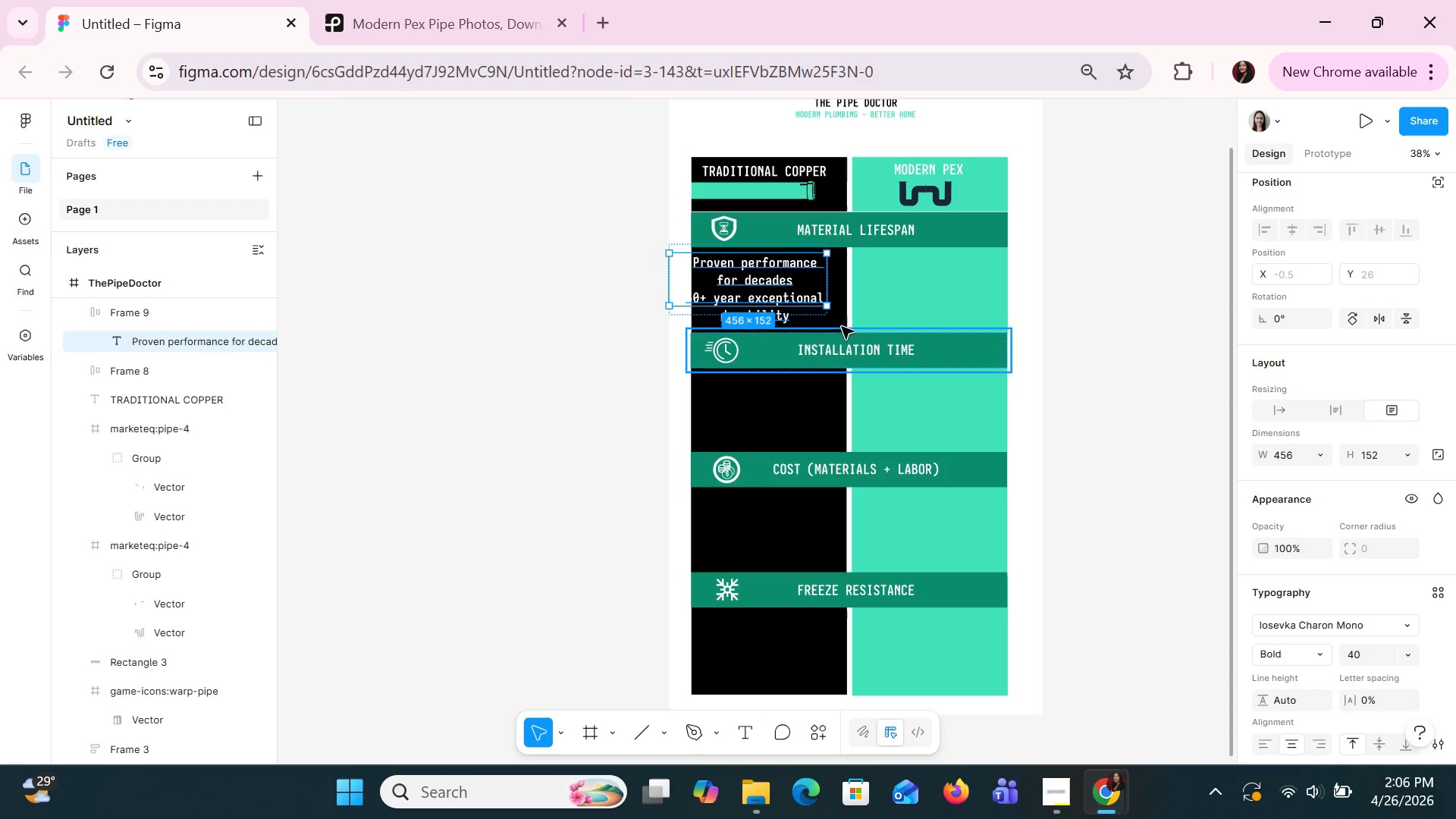 
left_click([874, 298])
 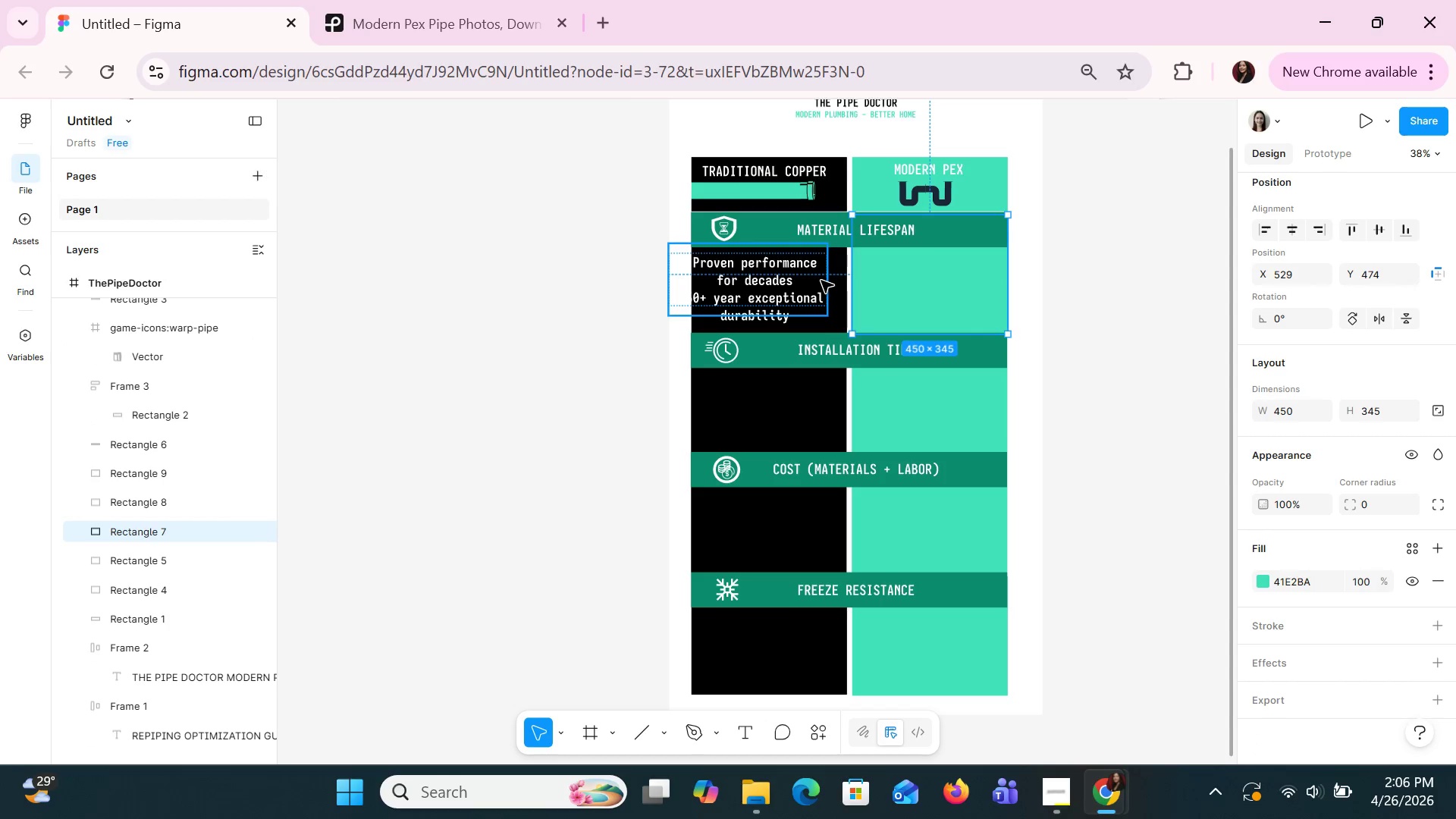 
left_click([819, 280])
 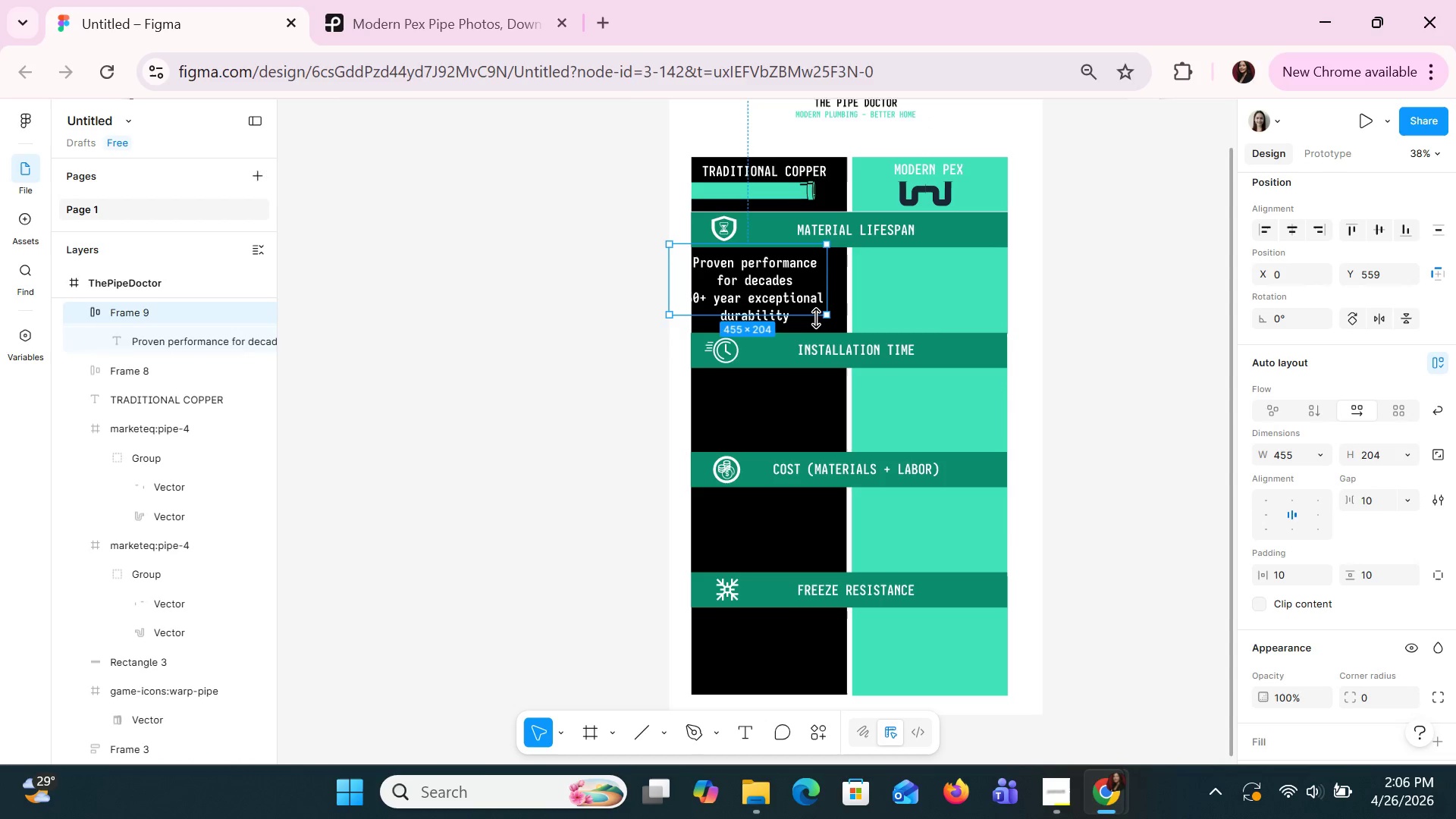 
left_click([815, 322])
 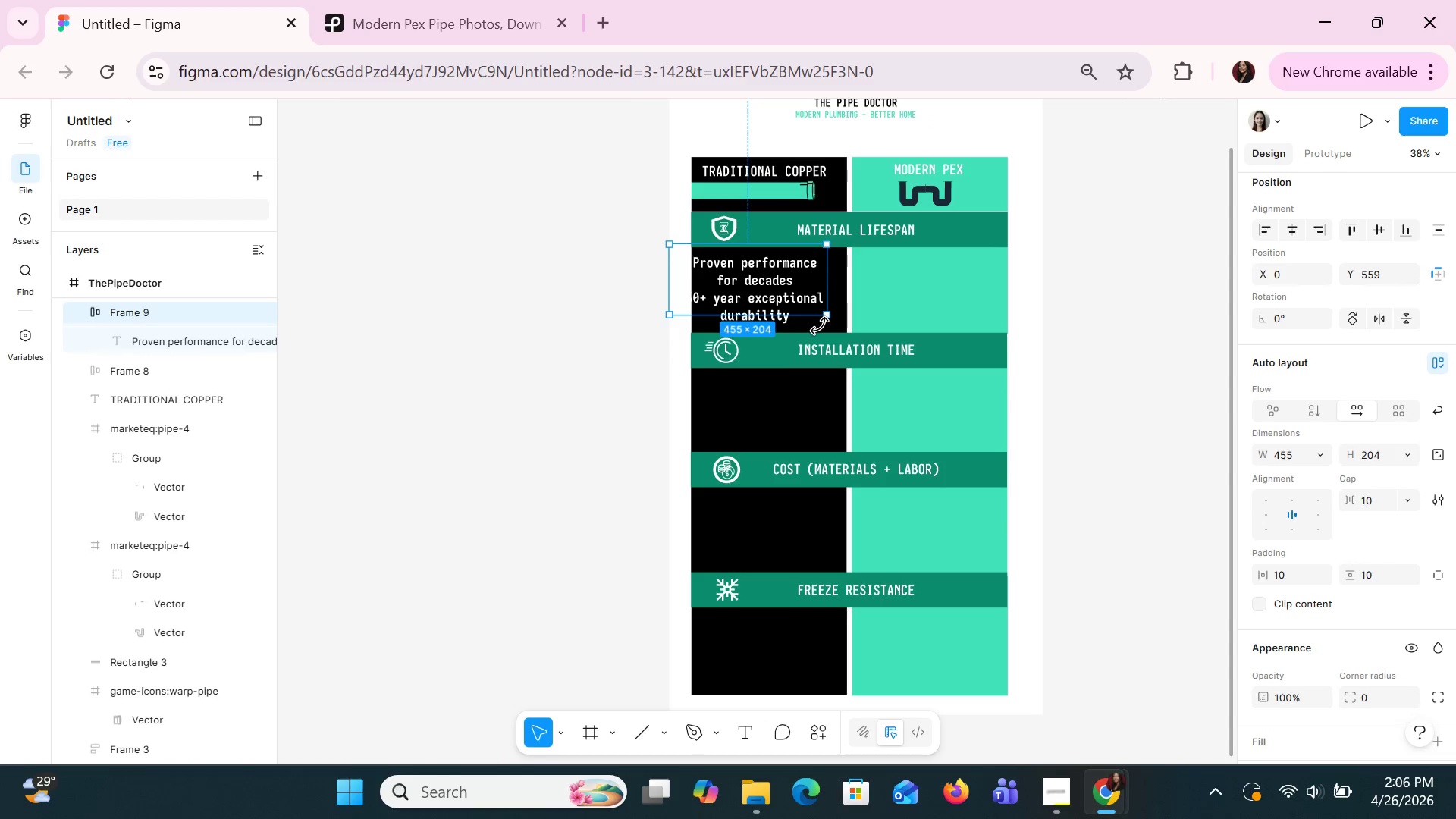 
double_click([821, 325])
 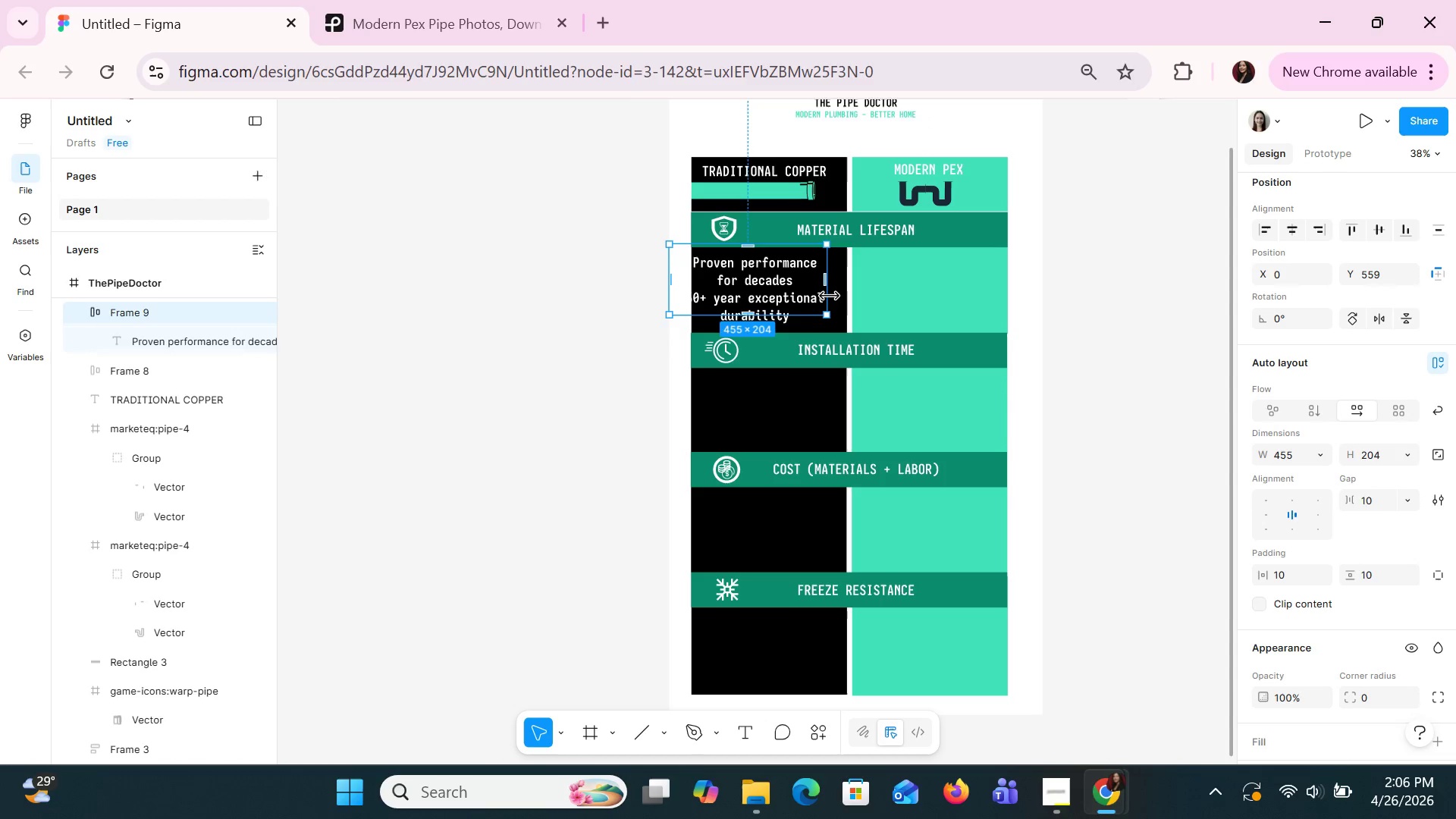 
left_click_drag(start_coordinate=[830, 297], to_coordinate=[850, 300])
 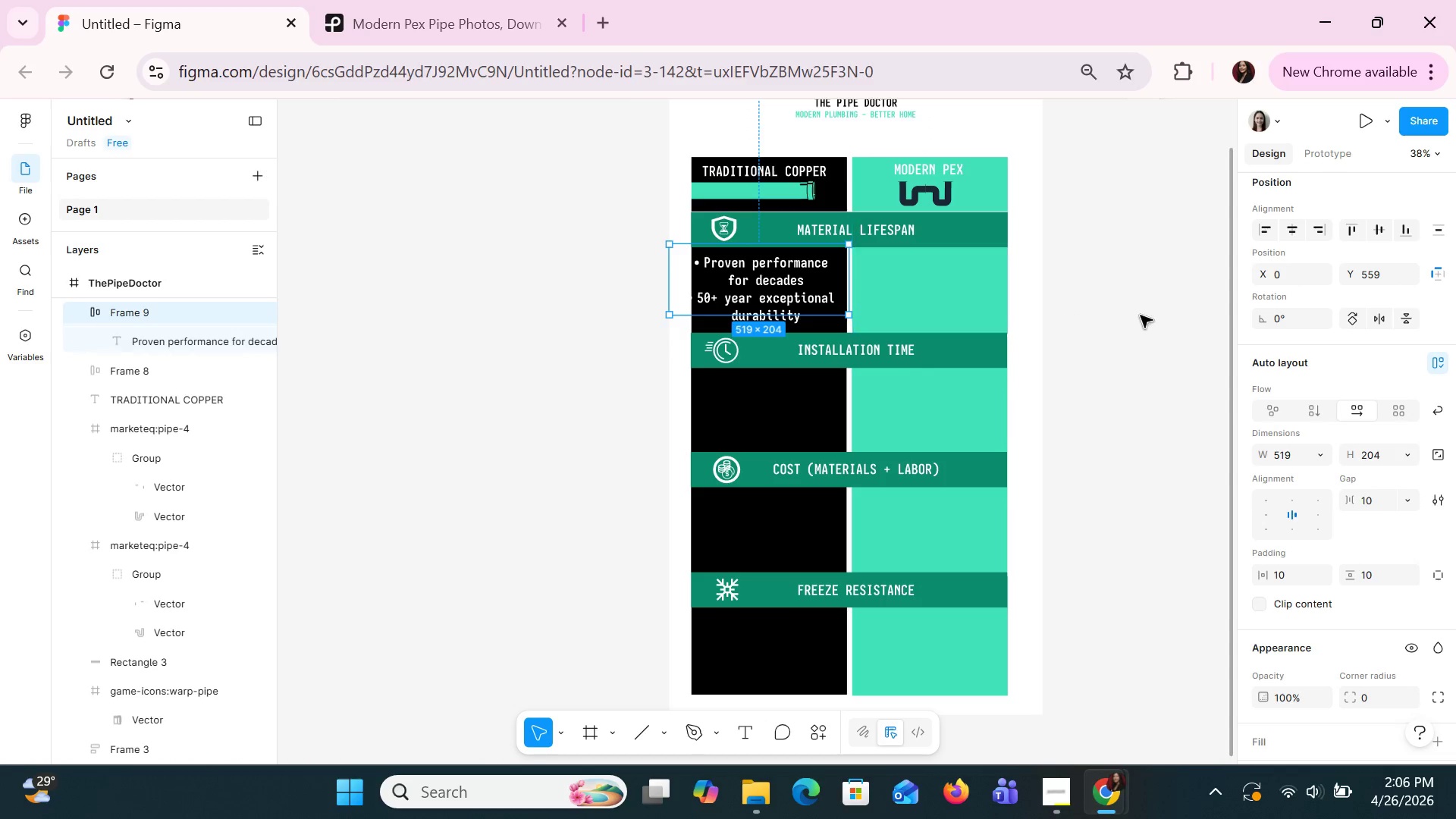 
left_click([1106, 297])
 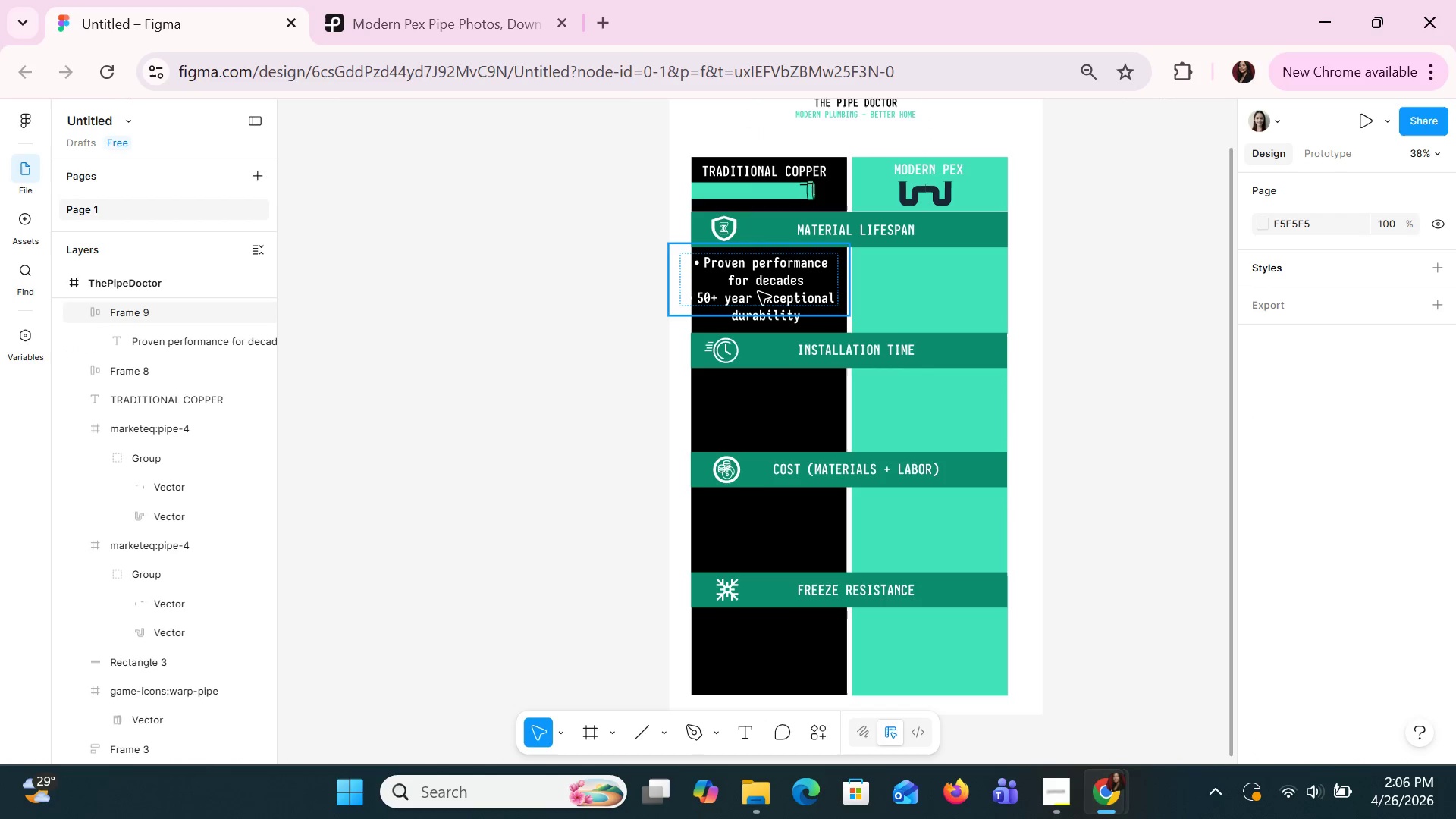 
left_click([761, 288])
 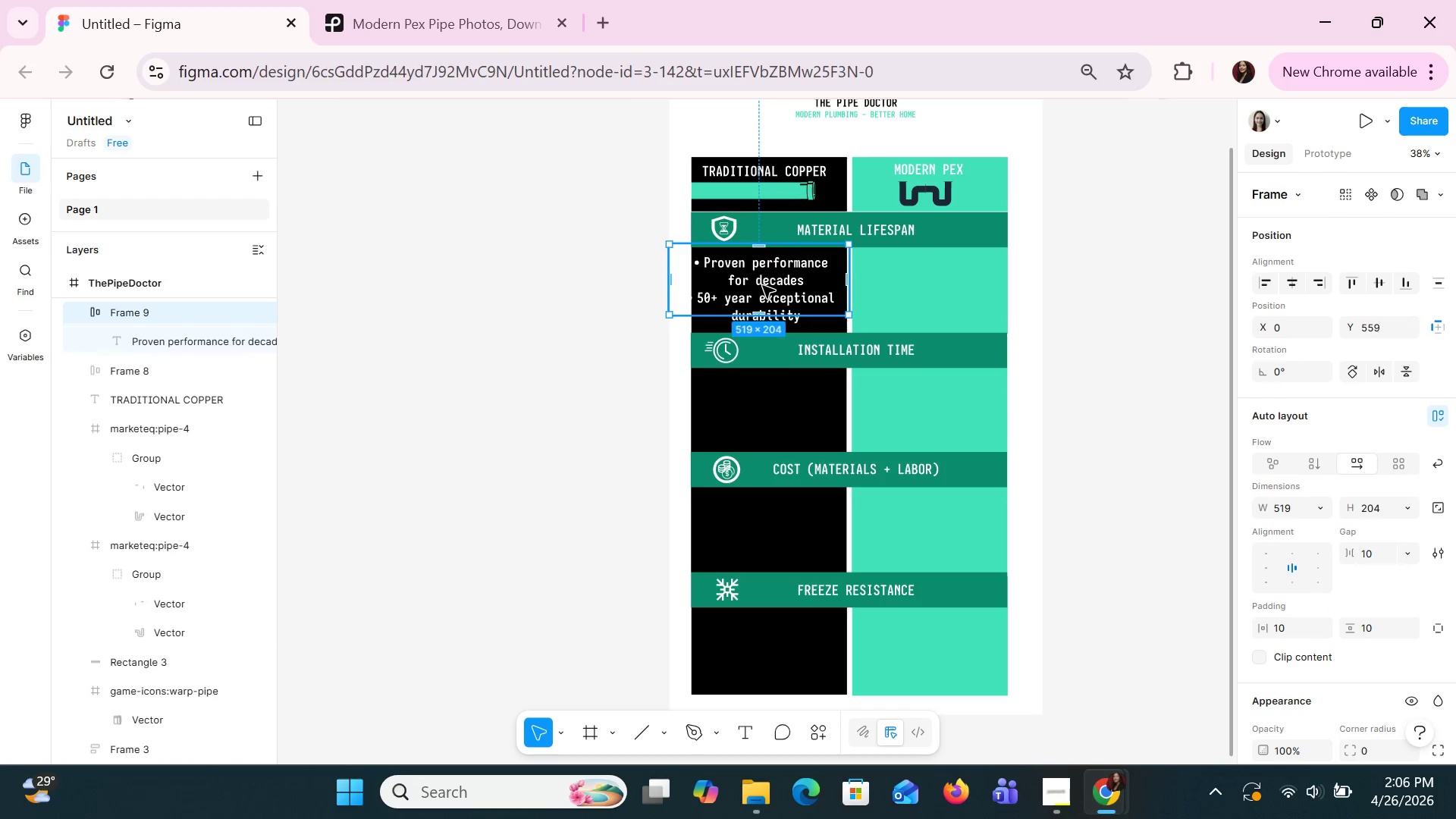 
key(ArrowRight)
 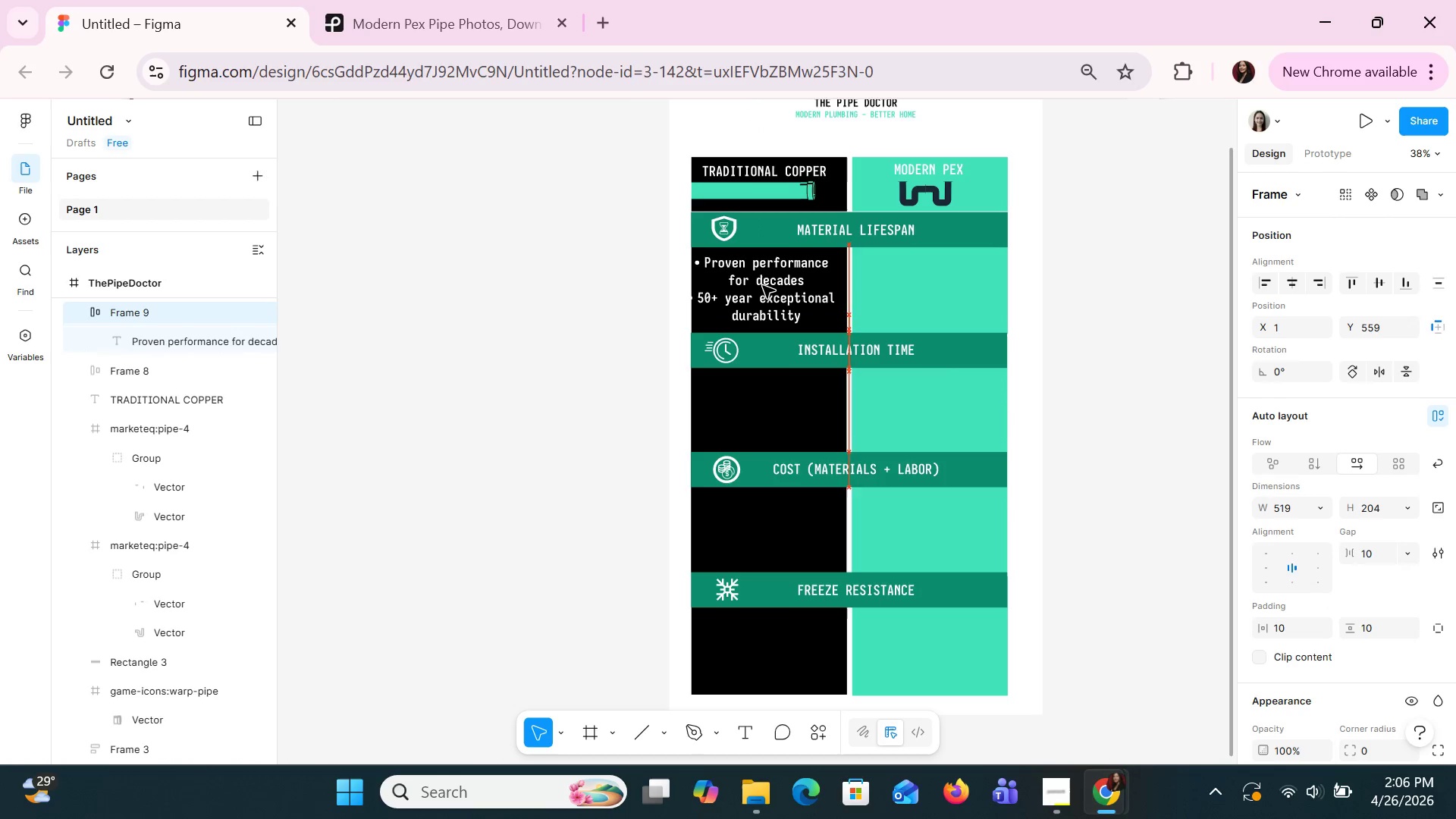 
key(ArrowRight)
 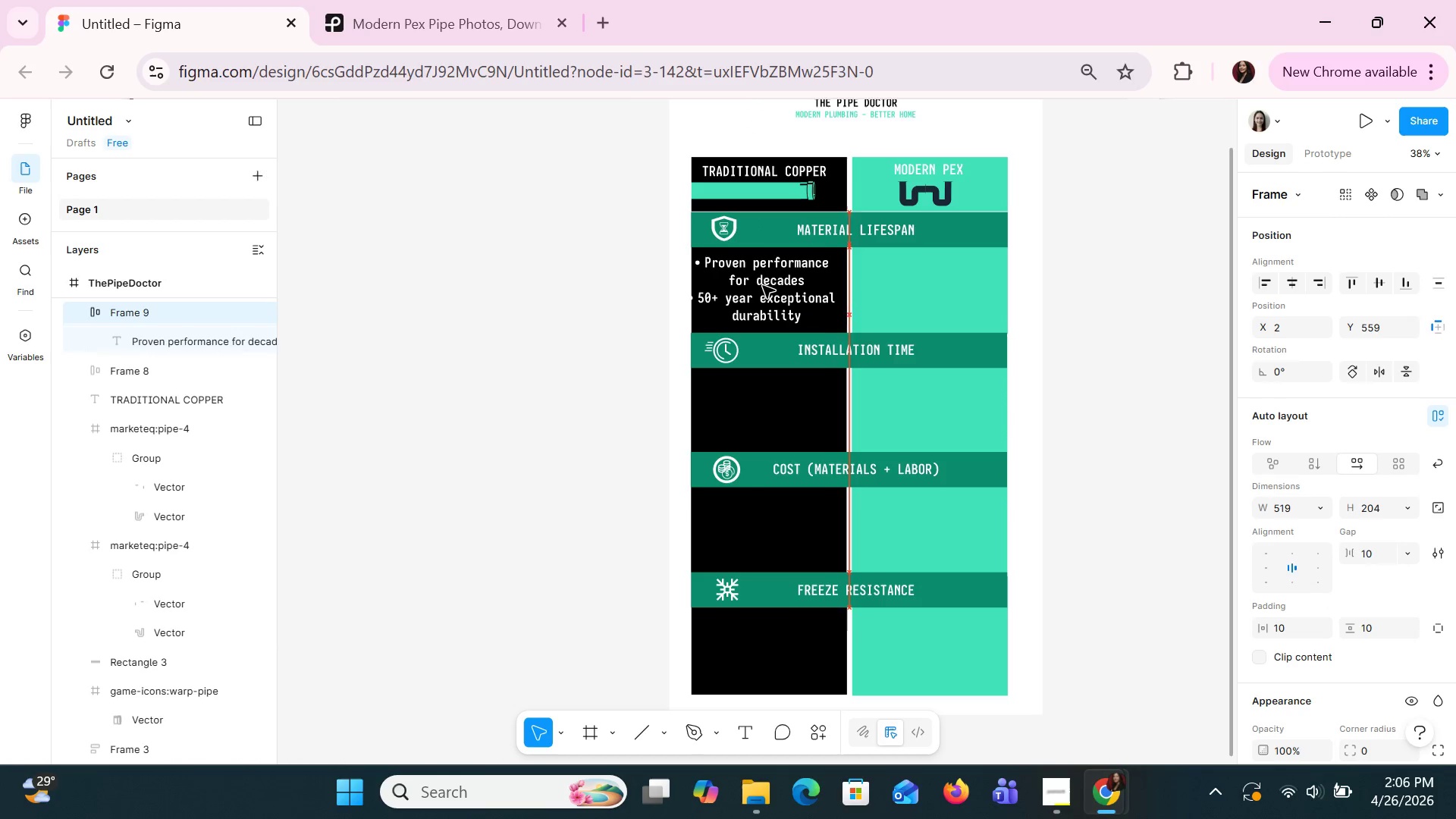 
key(ArrowRight)
 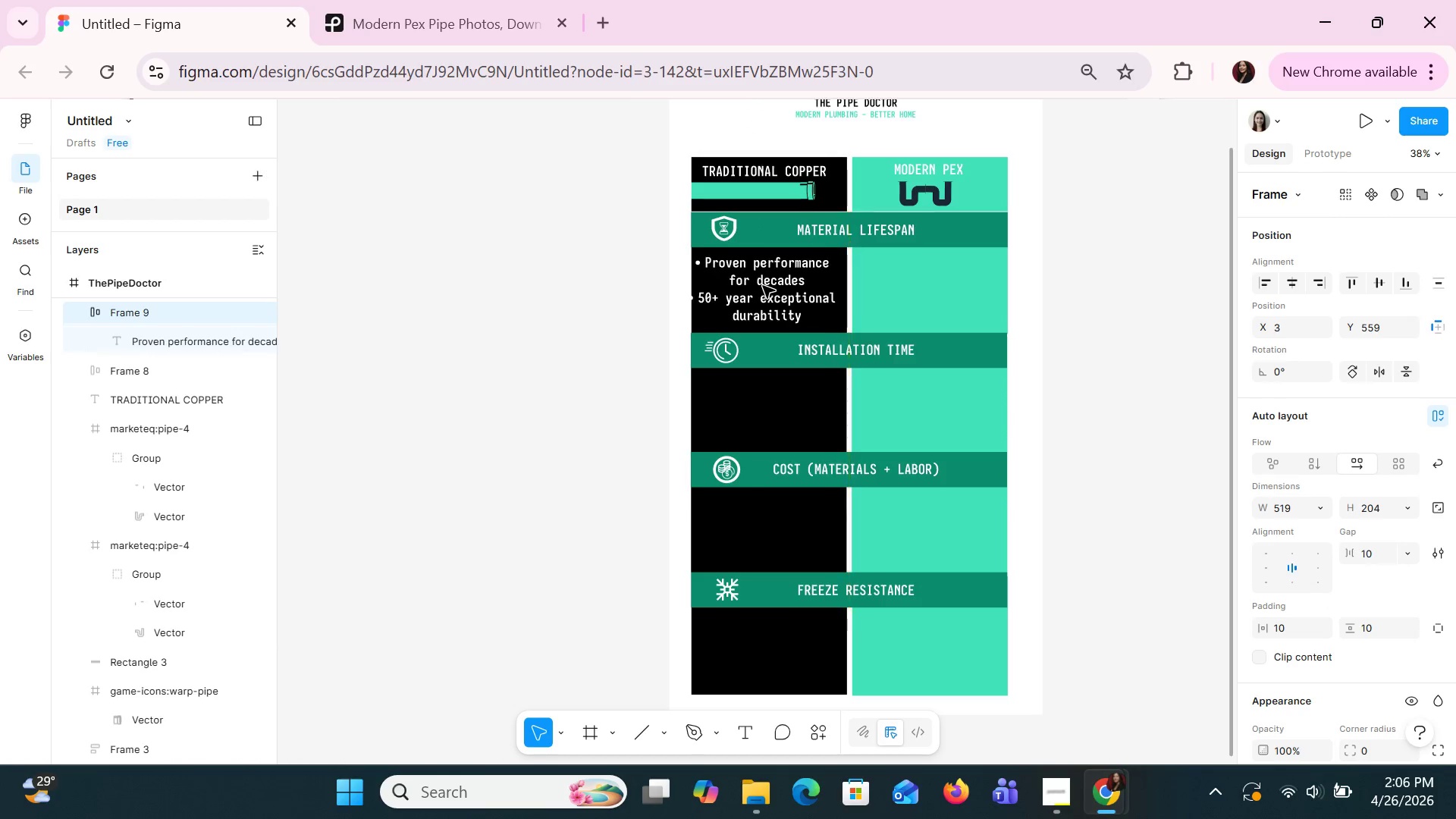 
key(ArrowRight)
 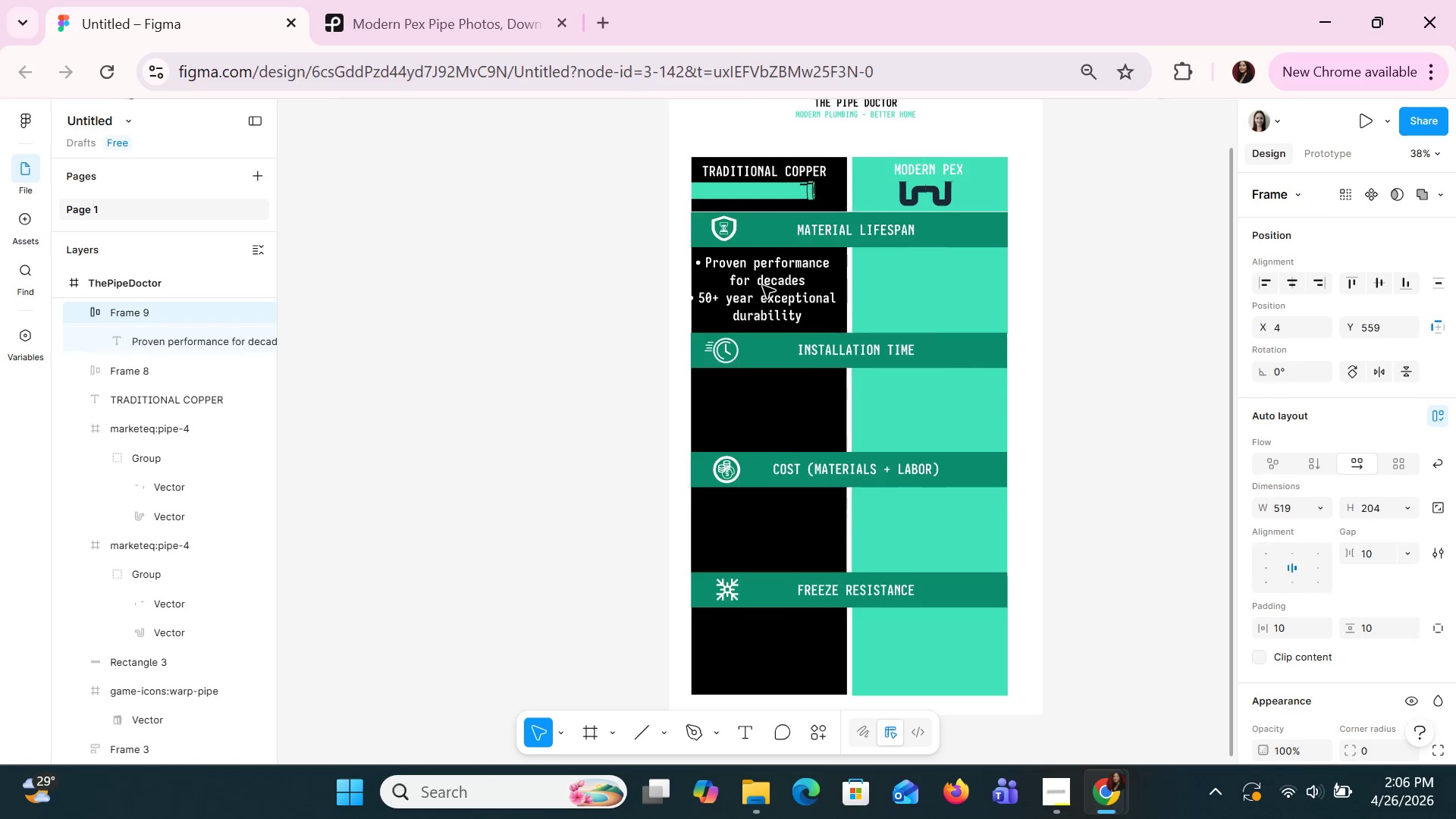 
key(ArrowRight)
 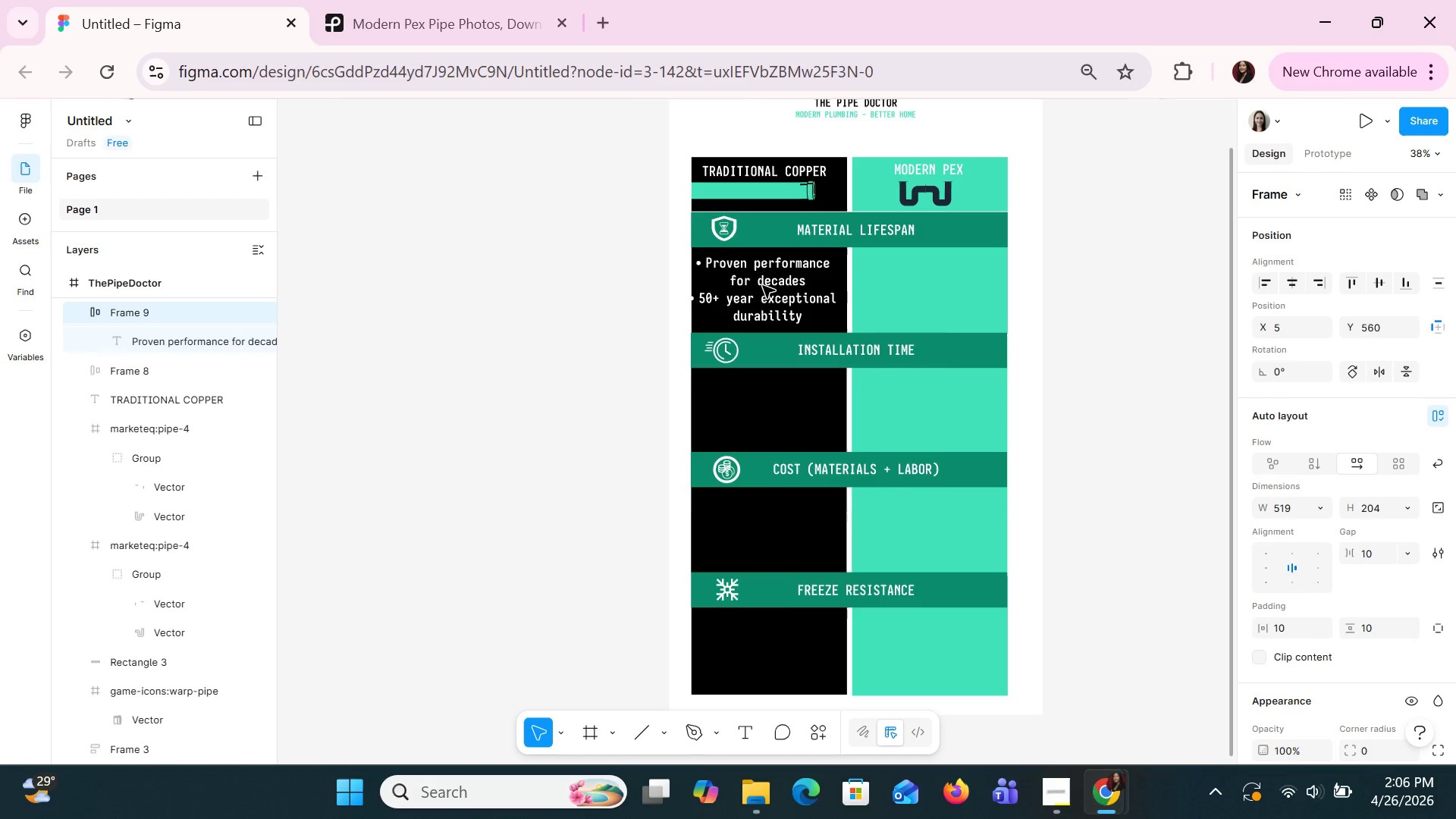 
hold_key(key=ArrowDown, duration=1.17)
 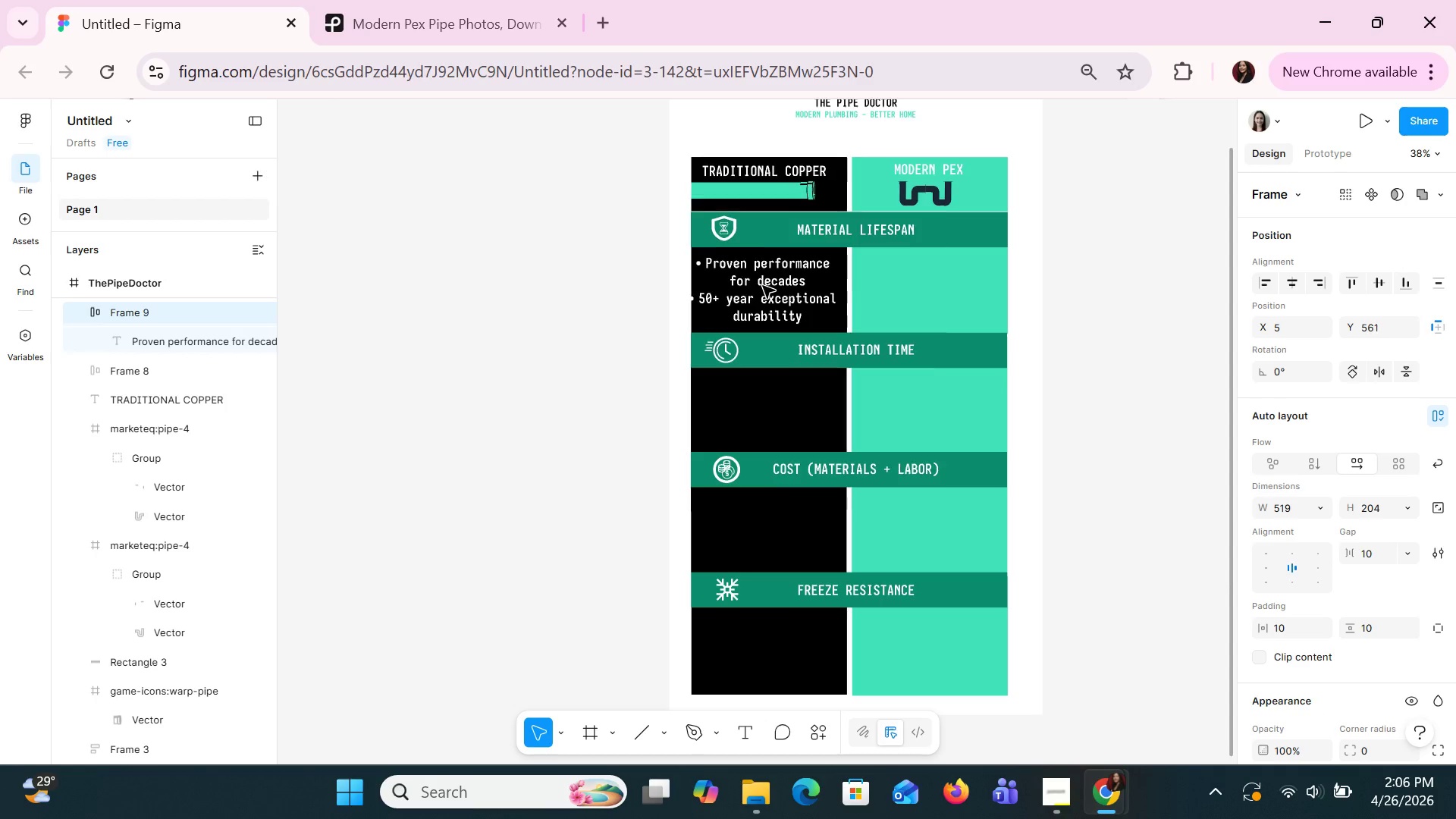 
key(ArrowDown)
 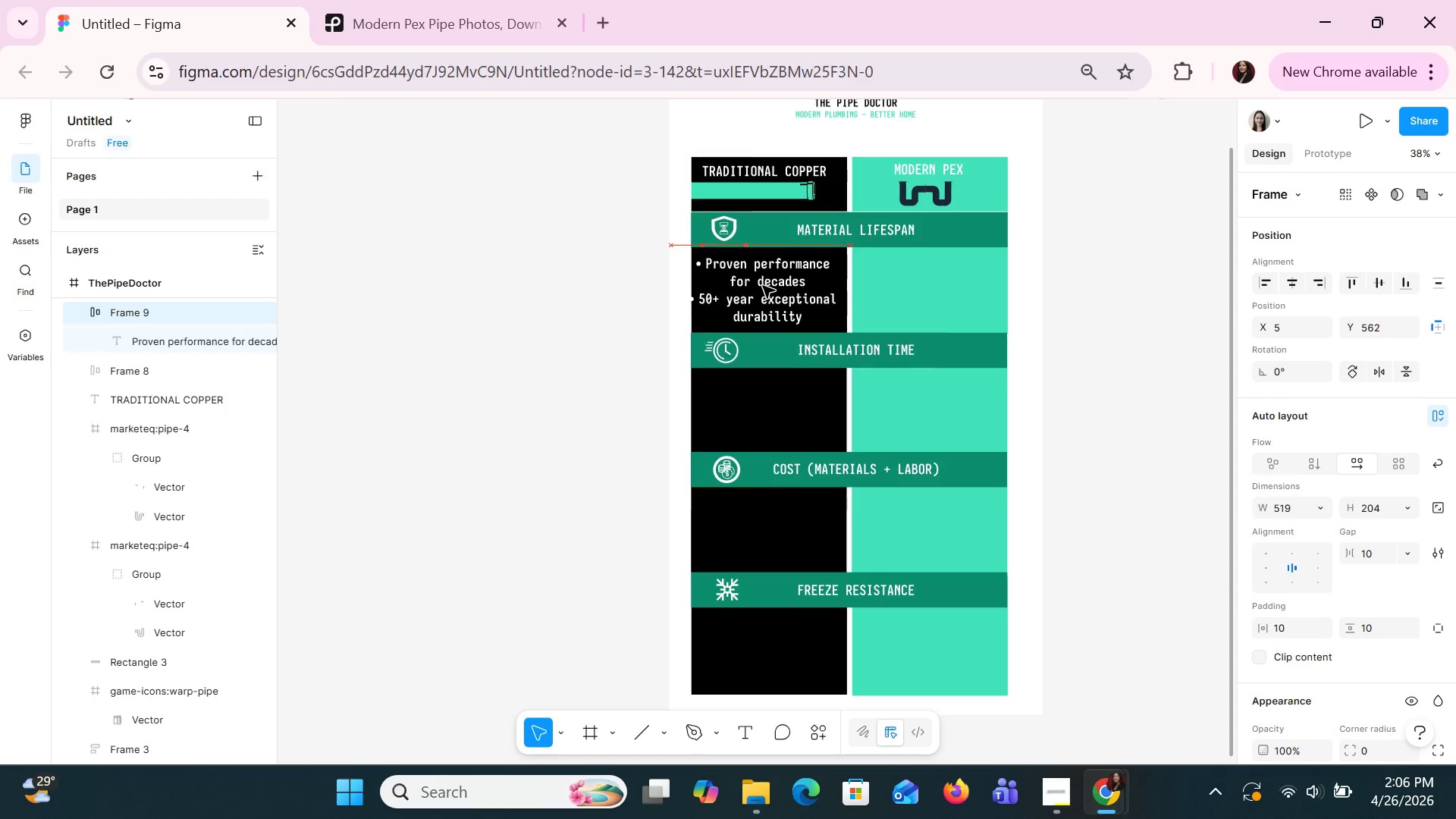 
key(ArrowDown)
 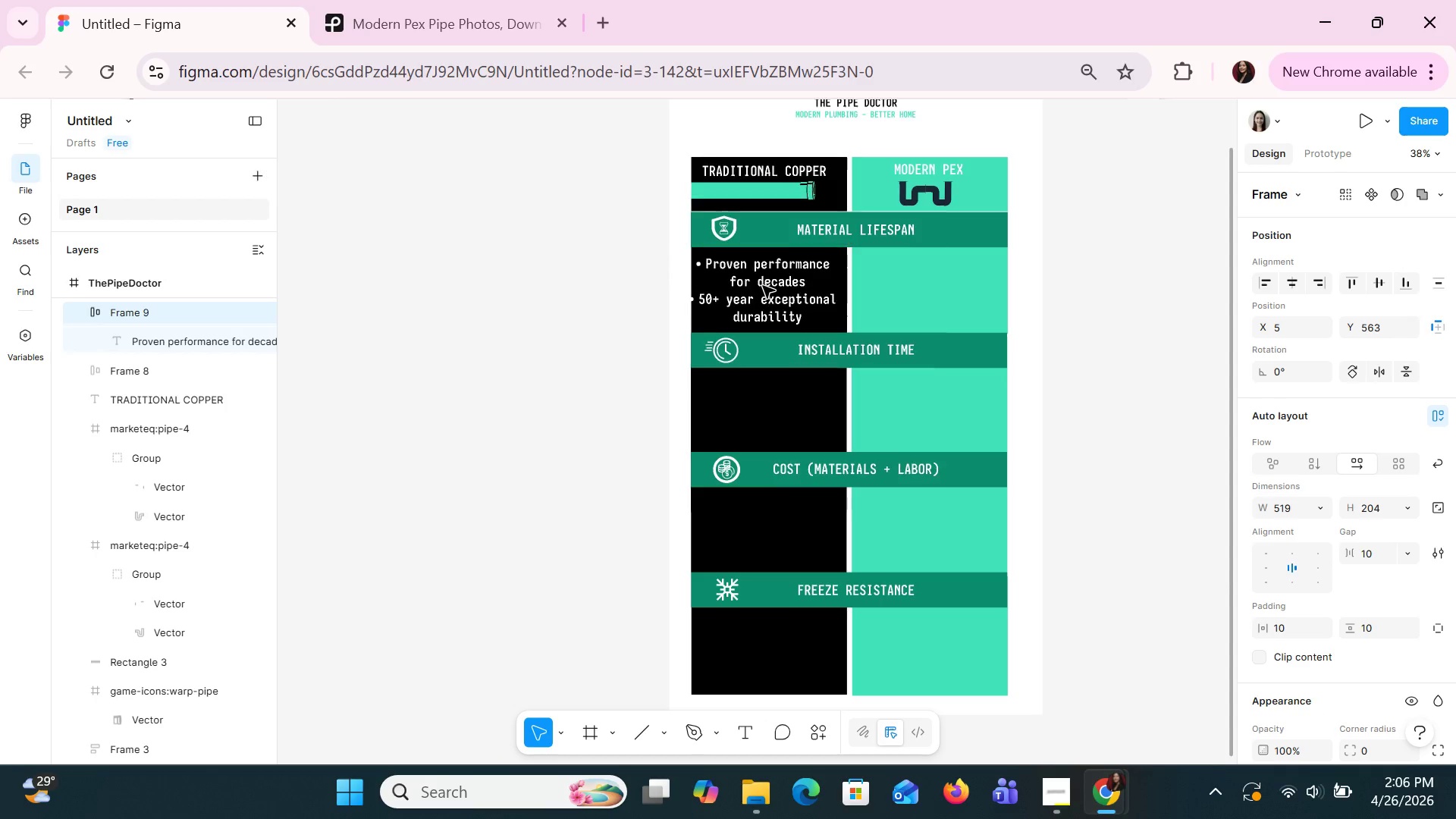 
key(ArrowDown)
 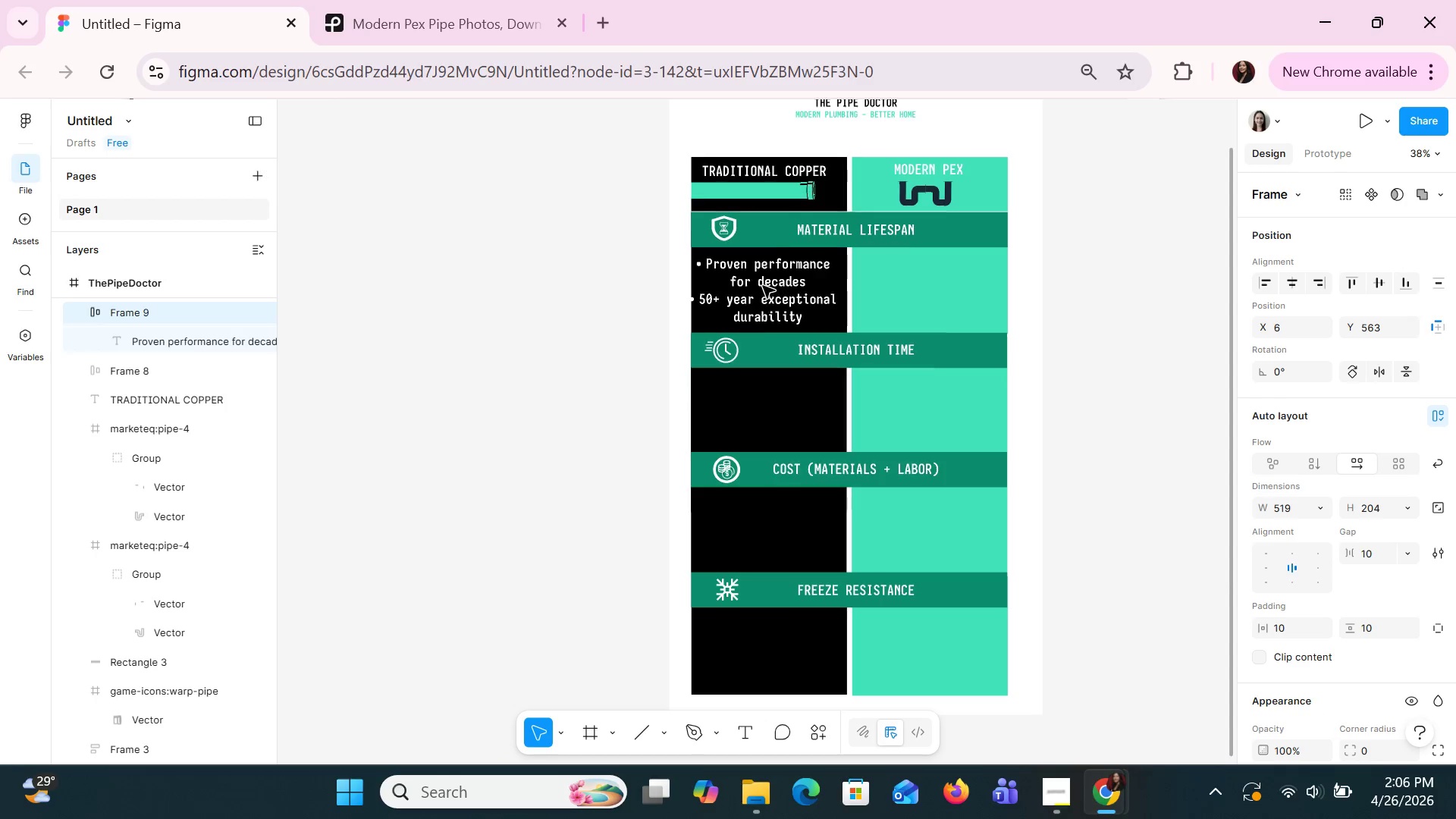 
hold_key(key=ArrowRight, duration=0.88)
 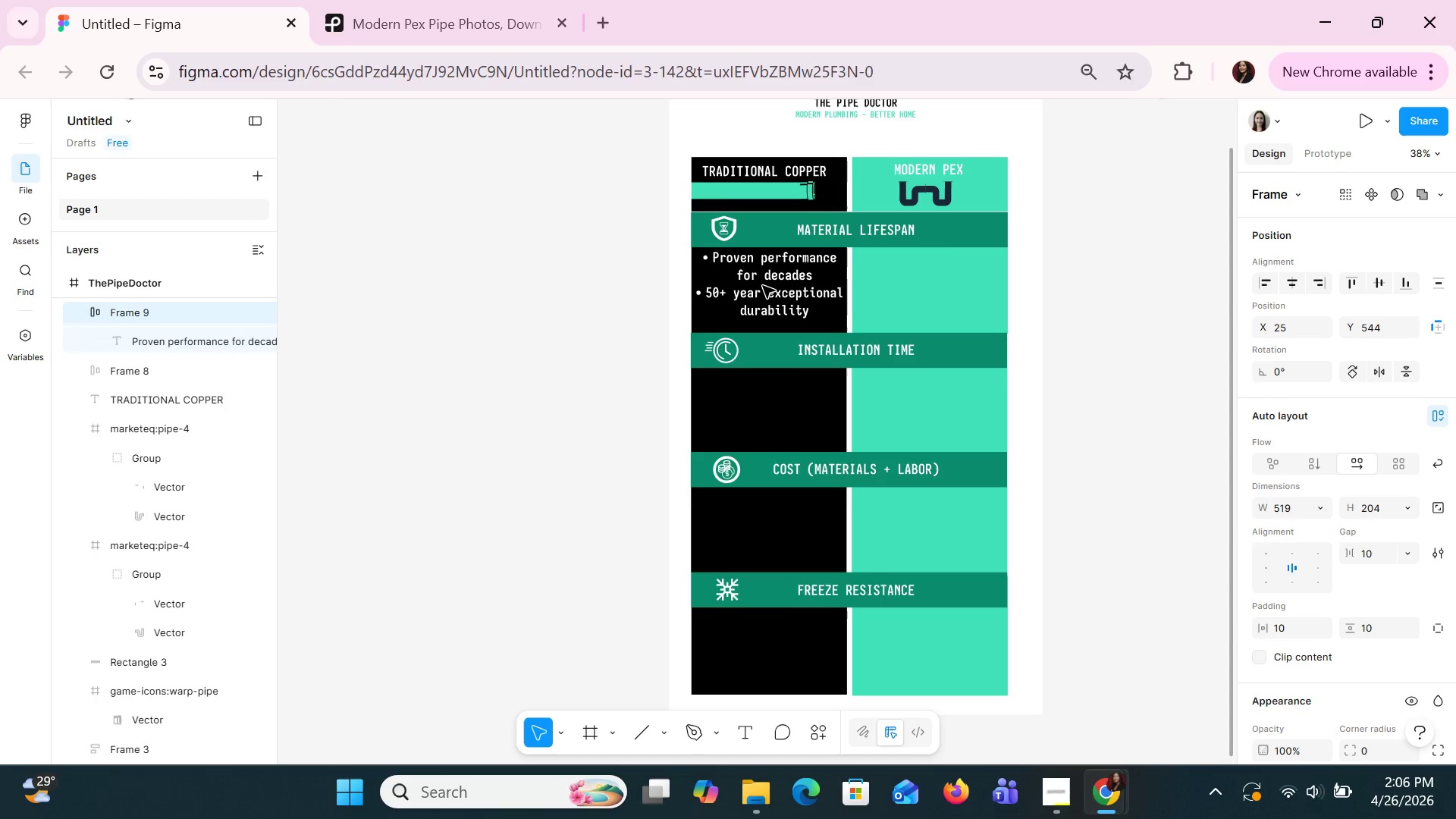 
hold_key(key=ArrowDown, duration=1.19)
 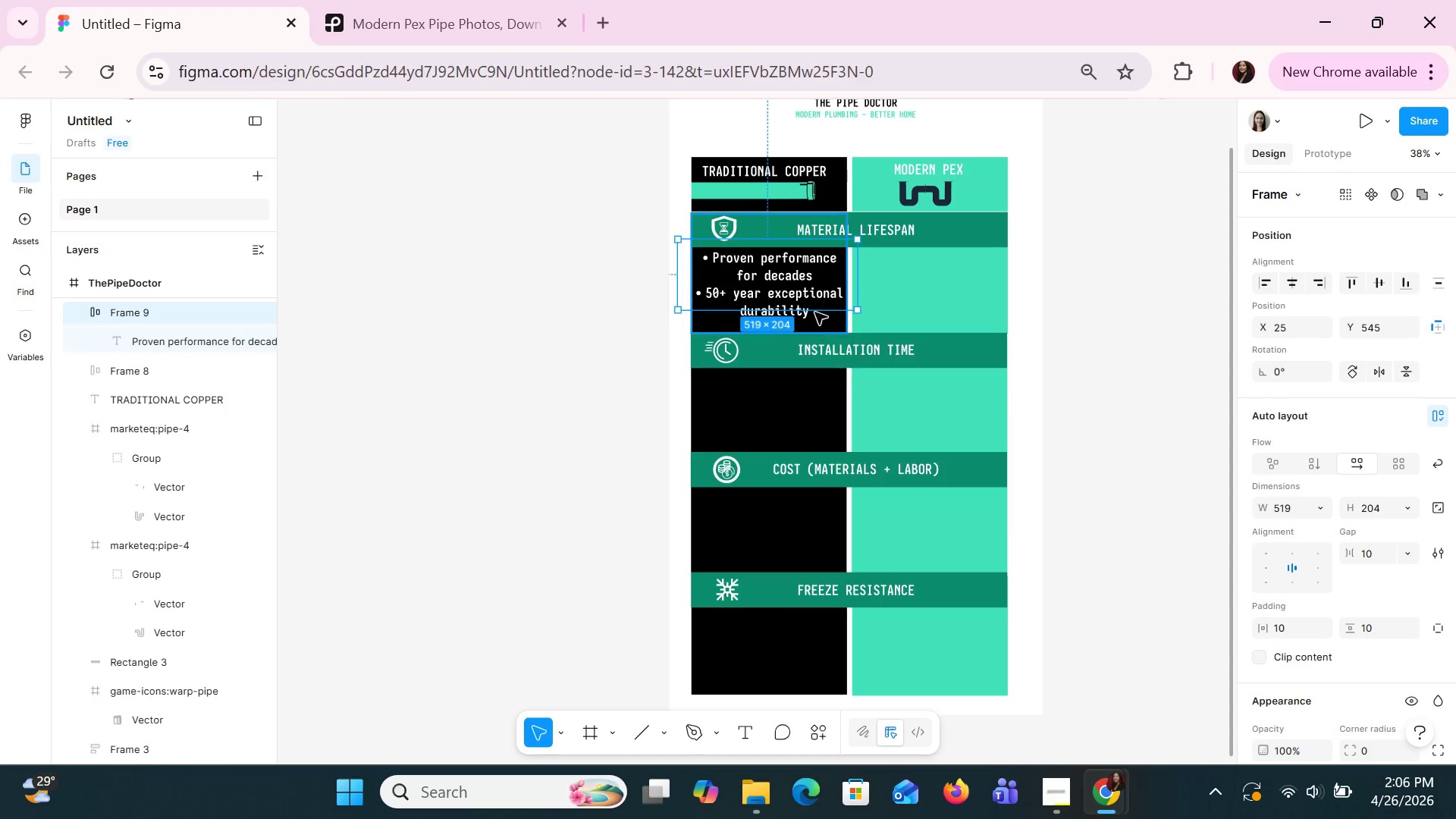 
left_click_drag(start_coordinate=[814, 310], to_coordinate=[824, 325])
 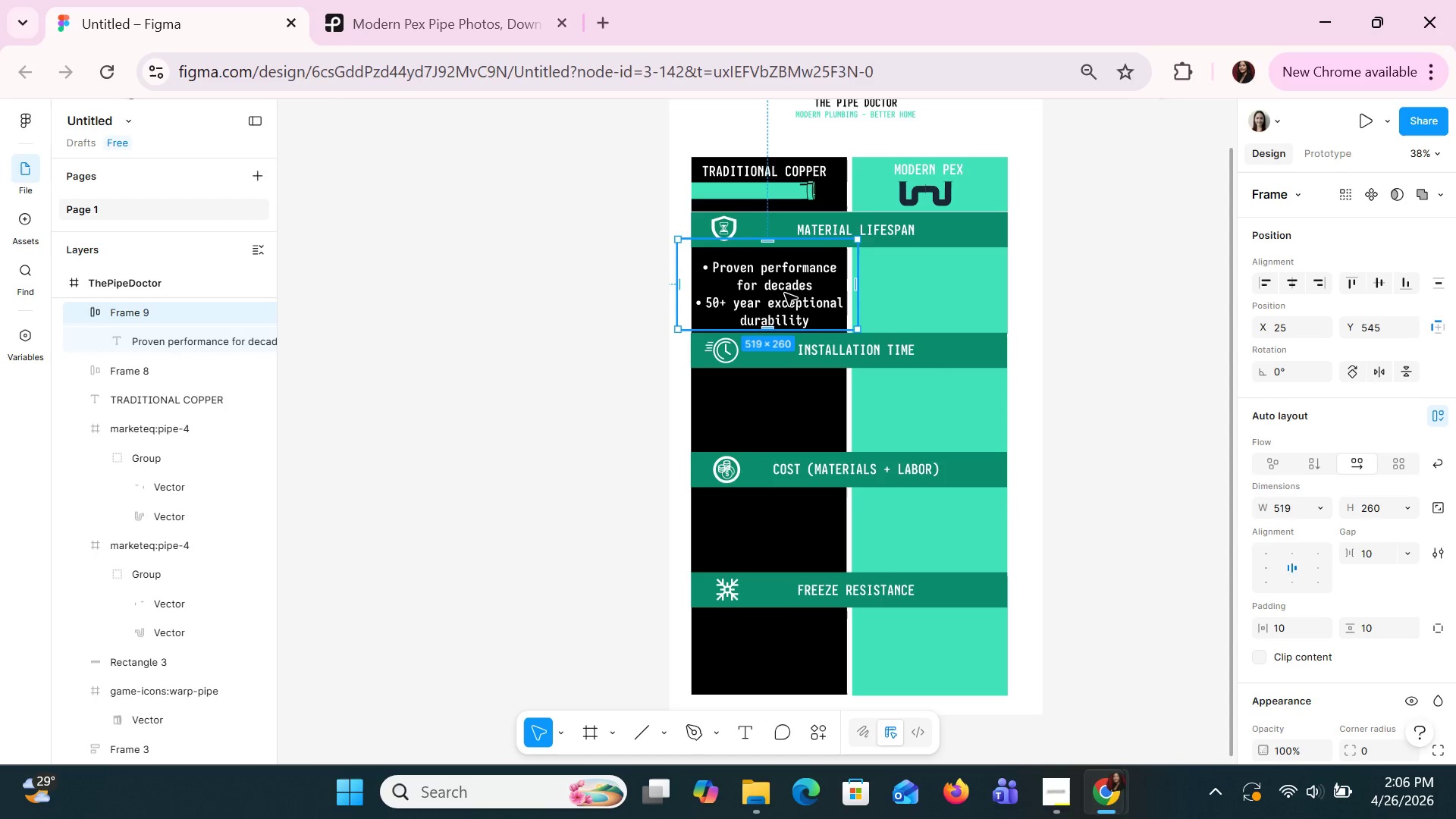 
double_click([784, 293])
 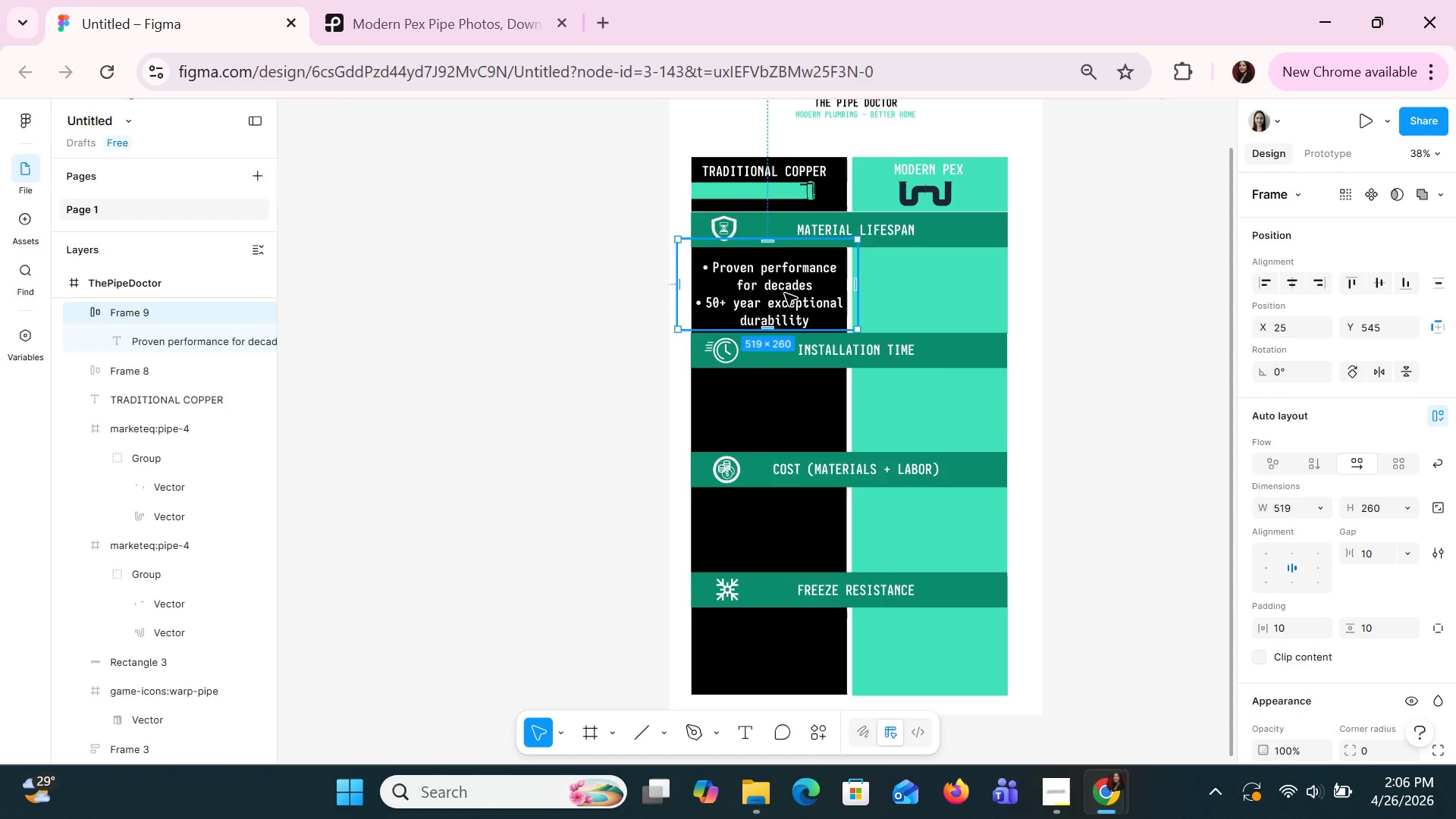 
triple_click([784, 293])
 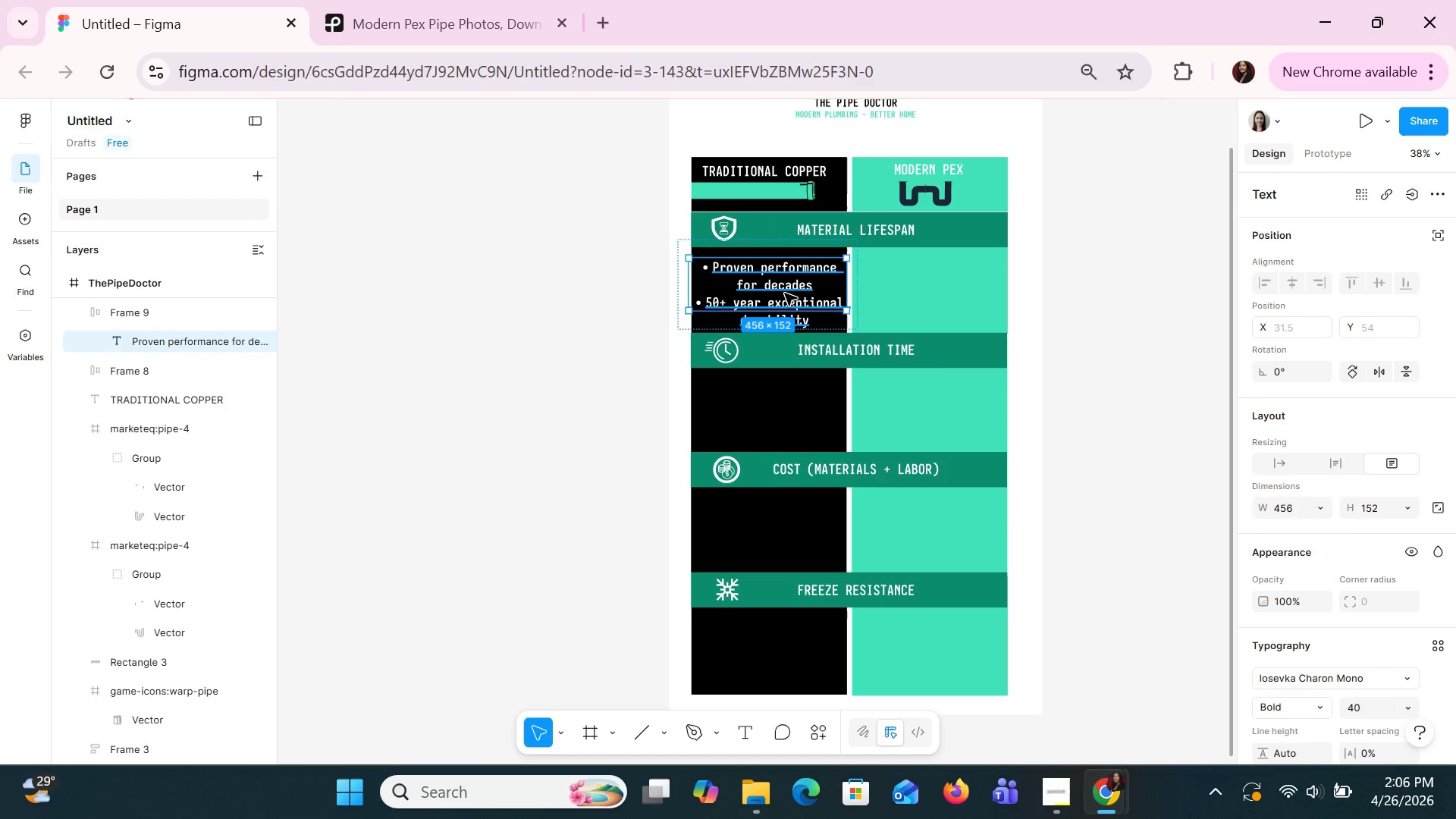 
double_click([785, 293])
 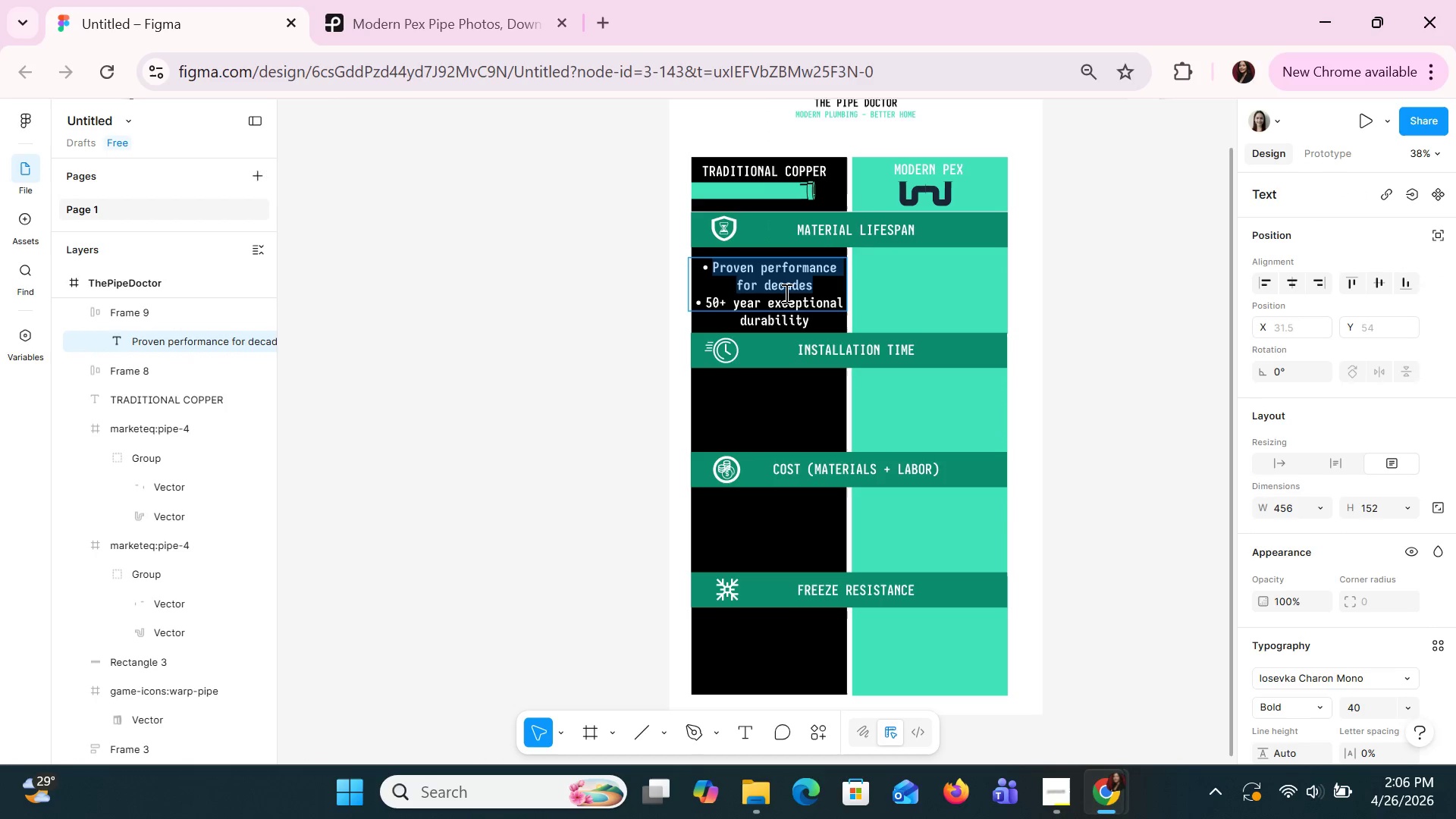 
triple_click([785, 293])
 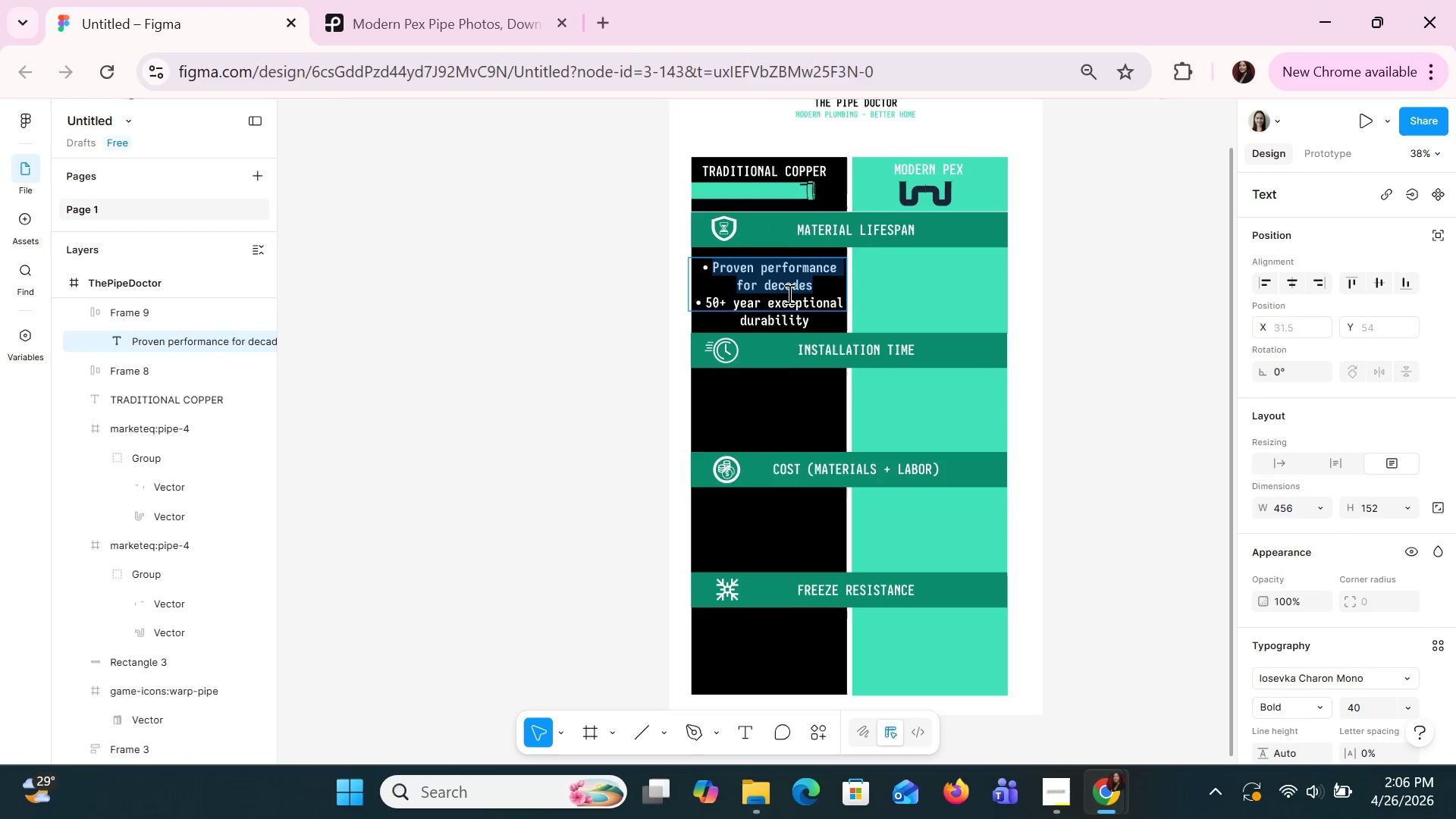 
left_click([808, 301])
 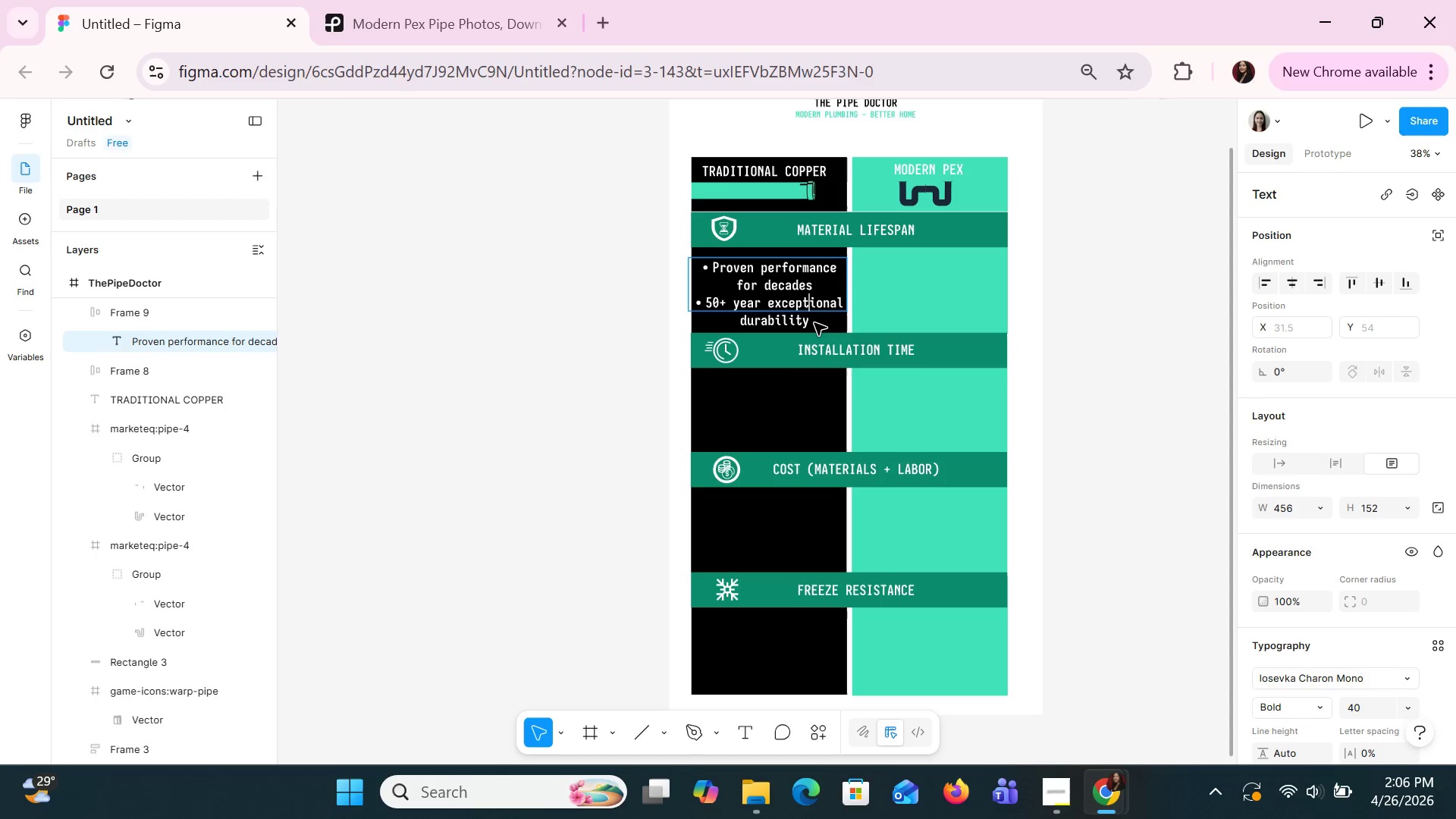 
double_click([808, 324])
 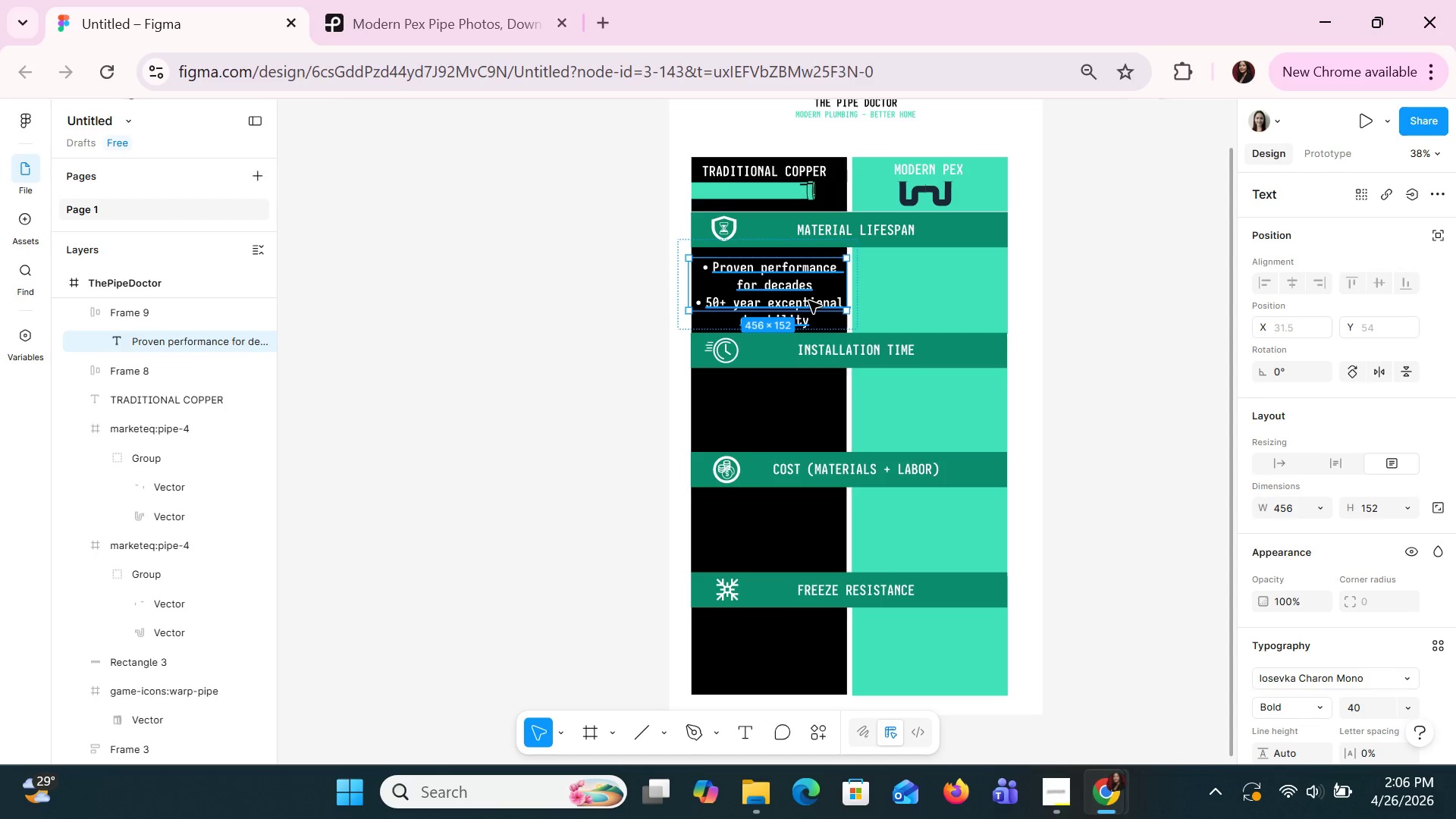 
double_click([808, 300])
 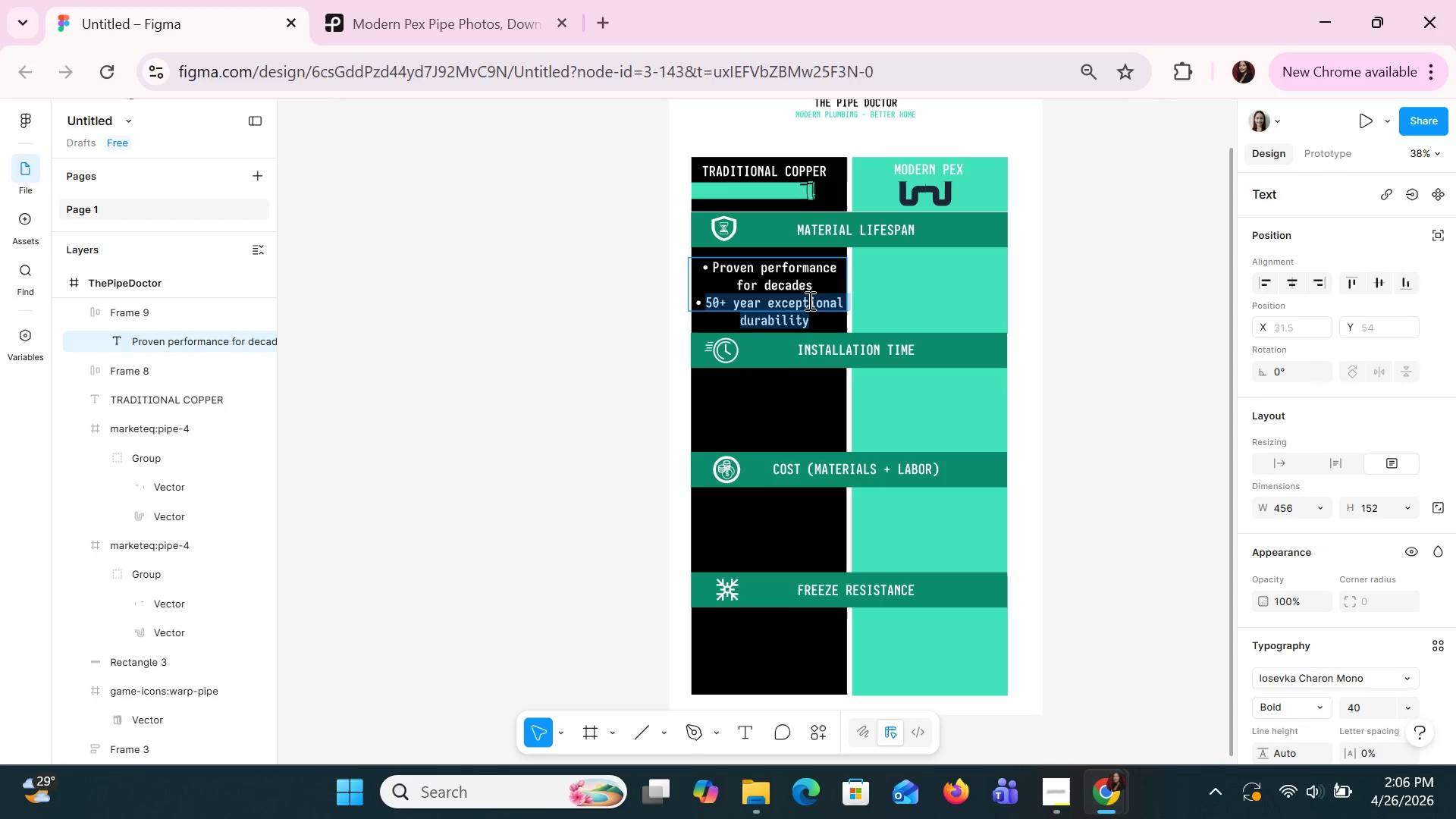 
triple_click([808, 300])
 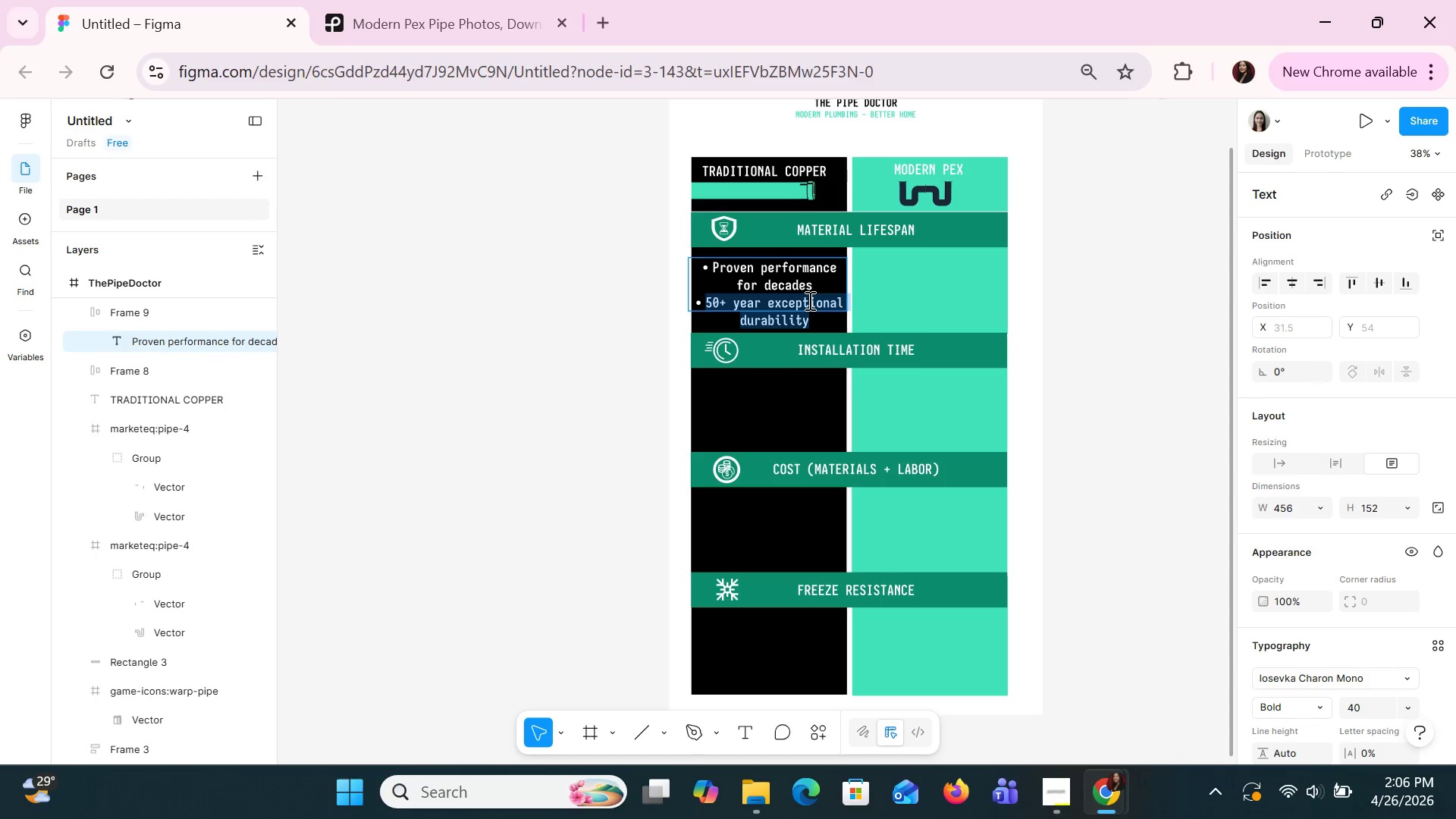 
left_click([808, 300])
 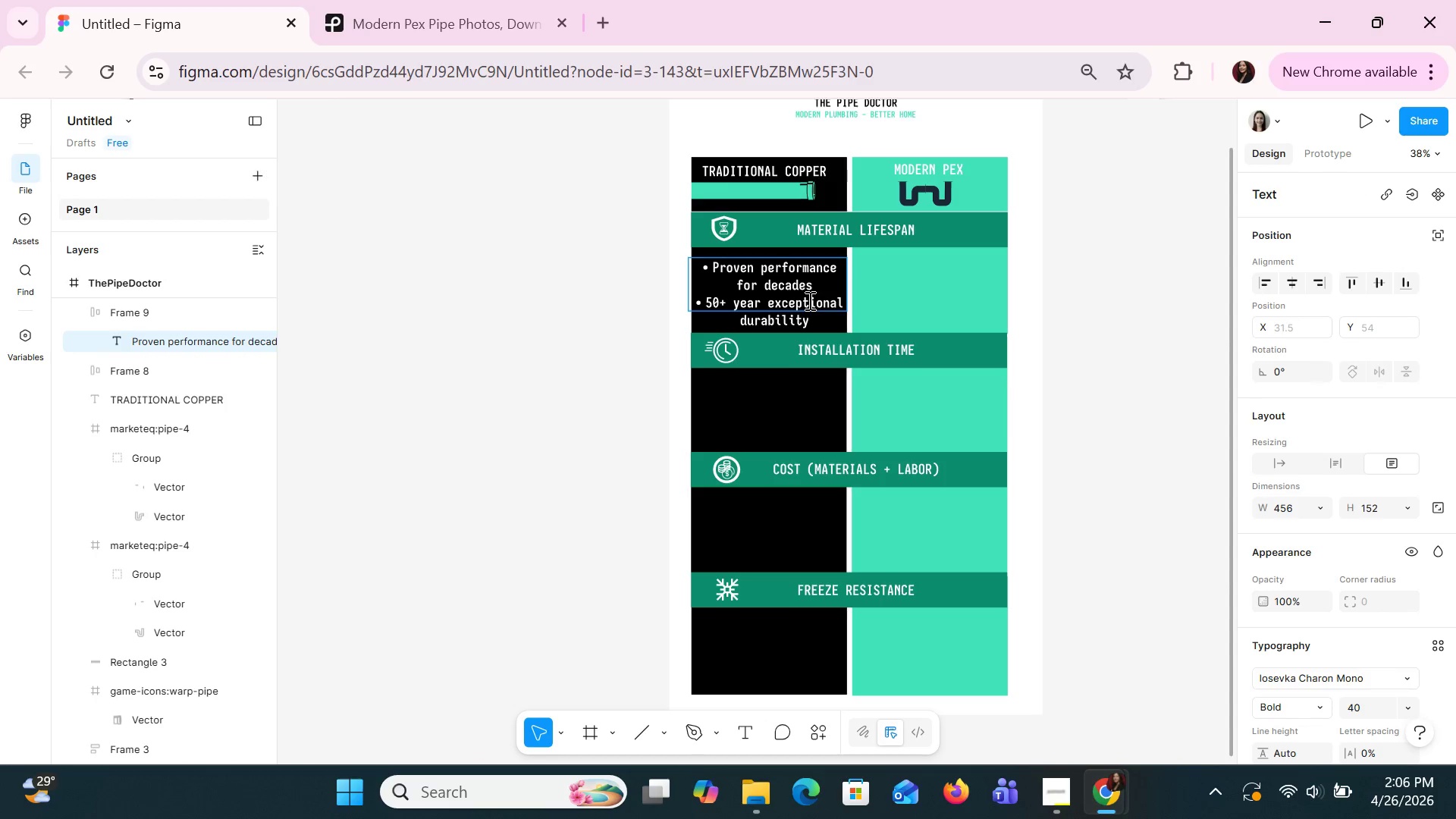 
key(Control+ControlLeft)
 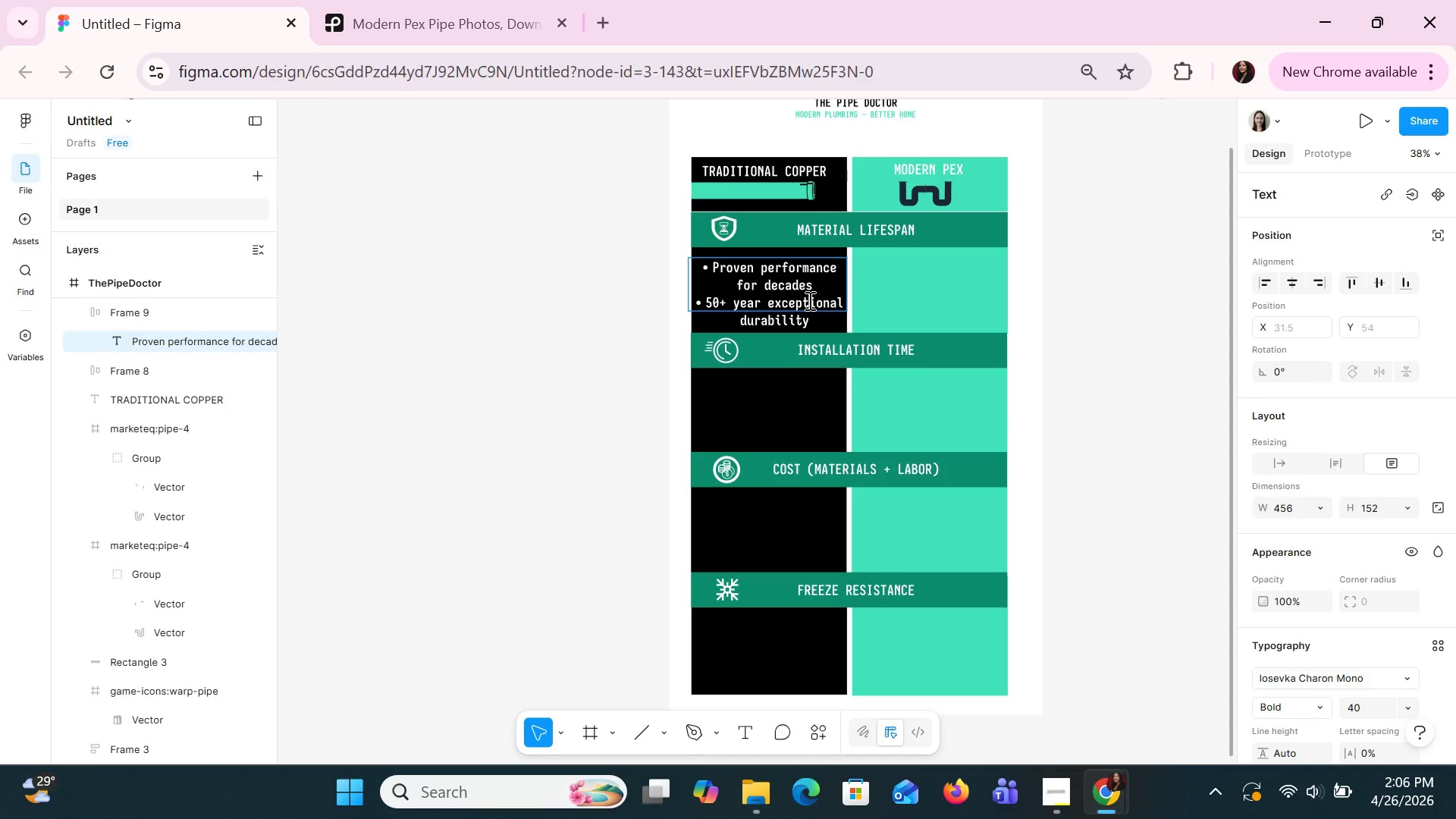 
key(Shift+A)